 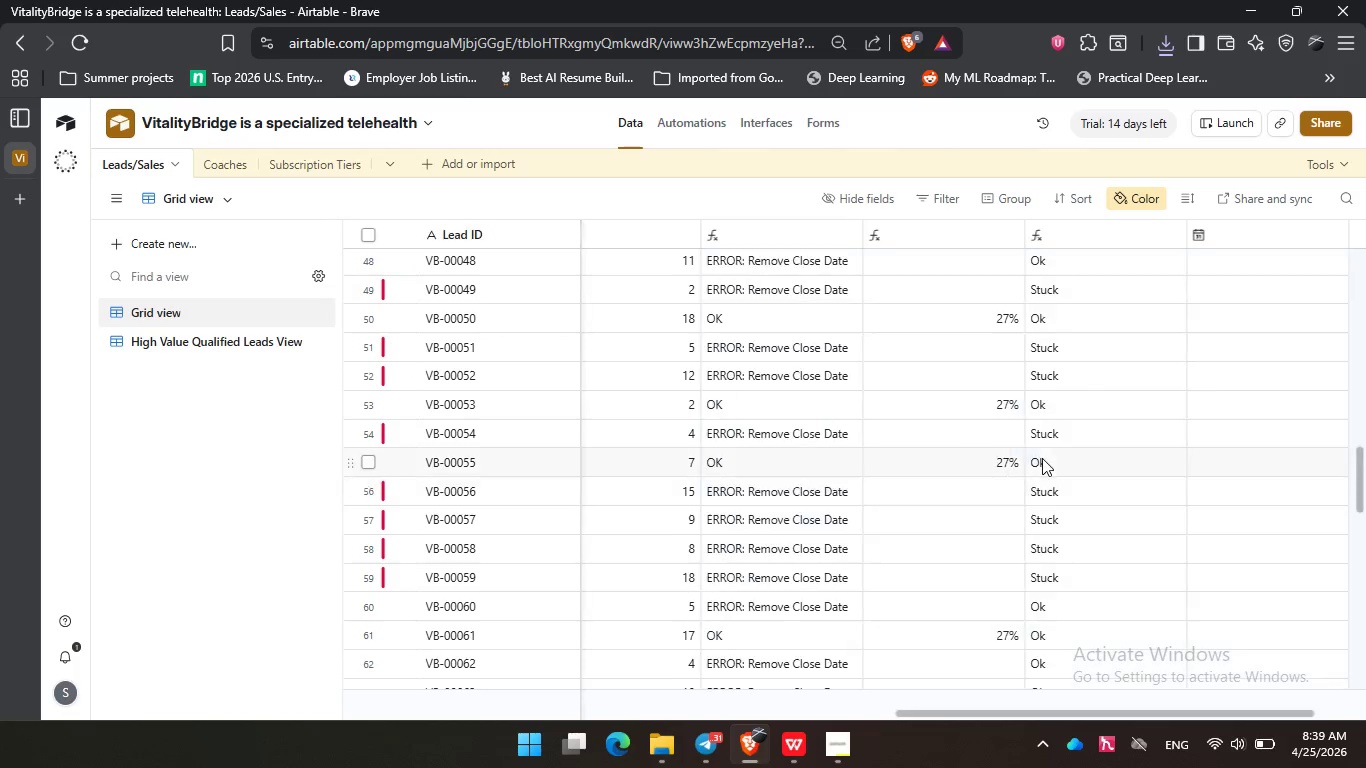 
left_click([1323, 158])
 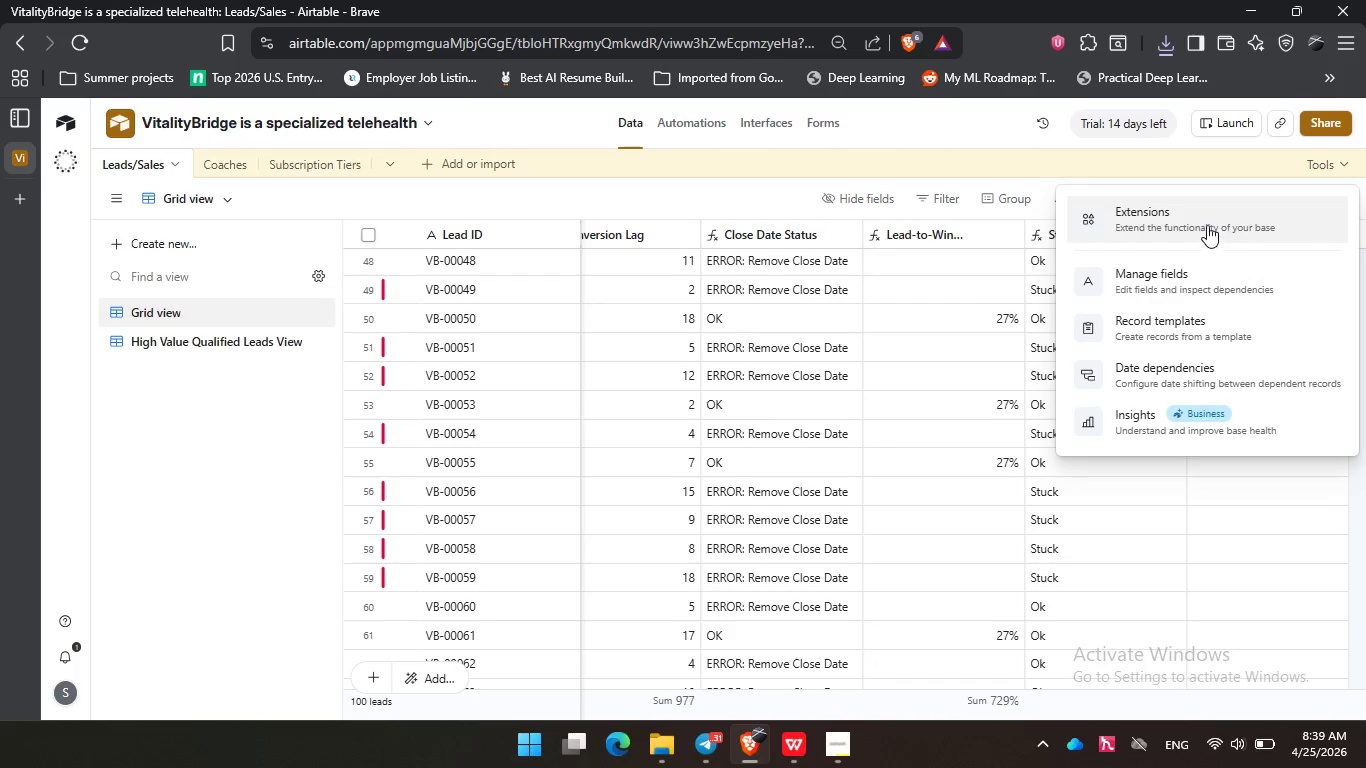 
left_click([1207, 225])
 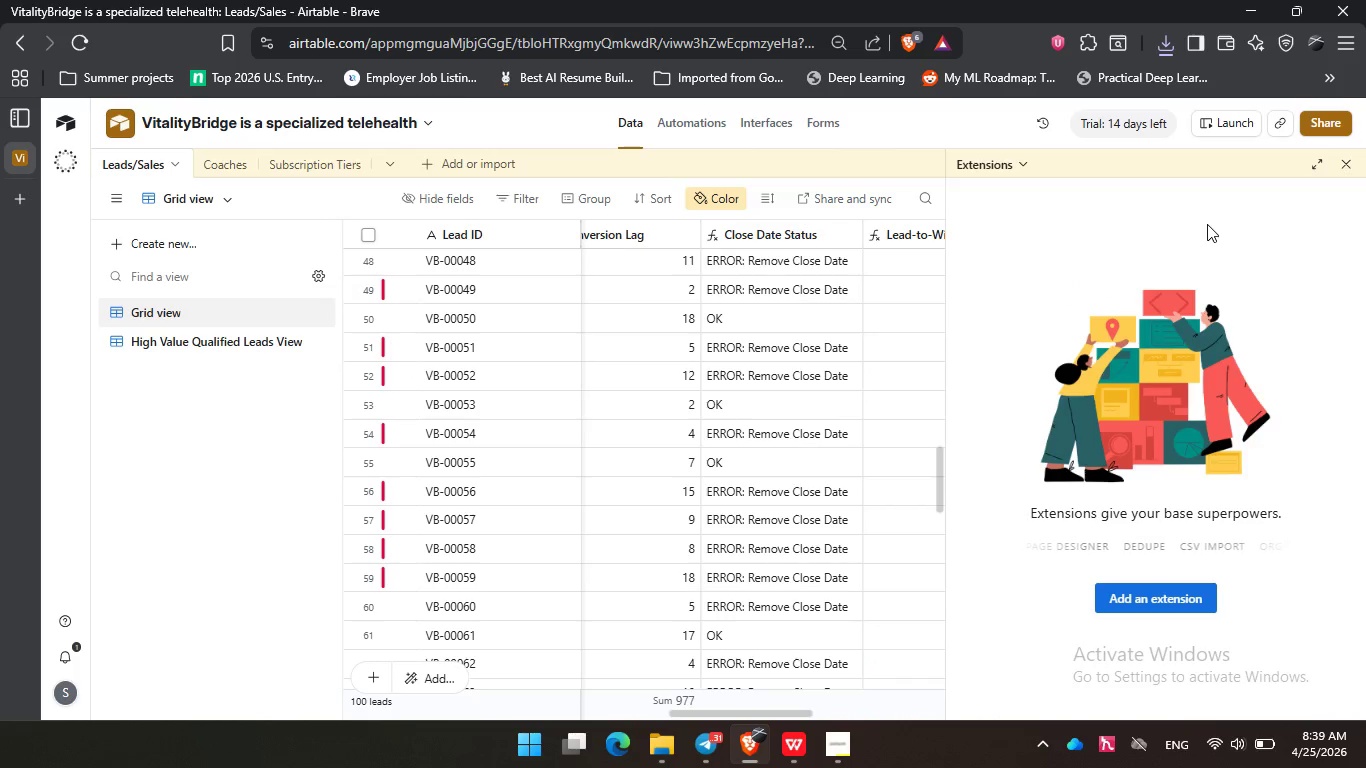 
wait(10.16)
 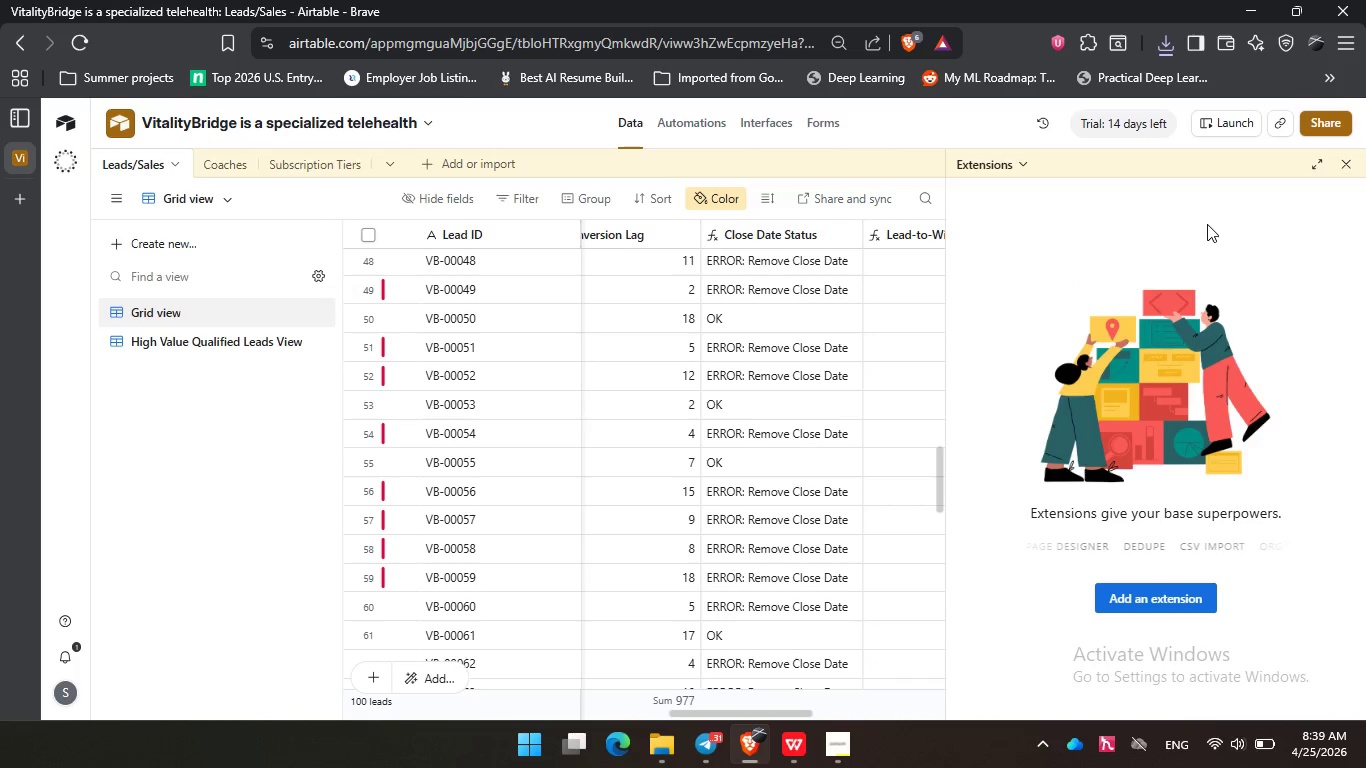 
left_click([1186, 589])
 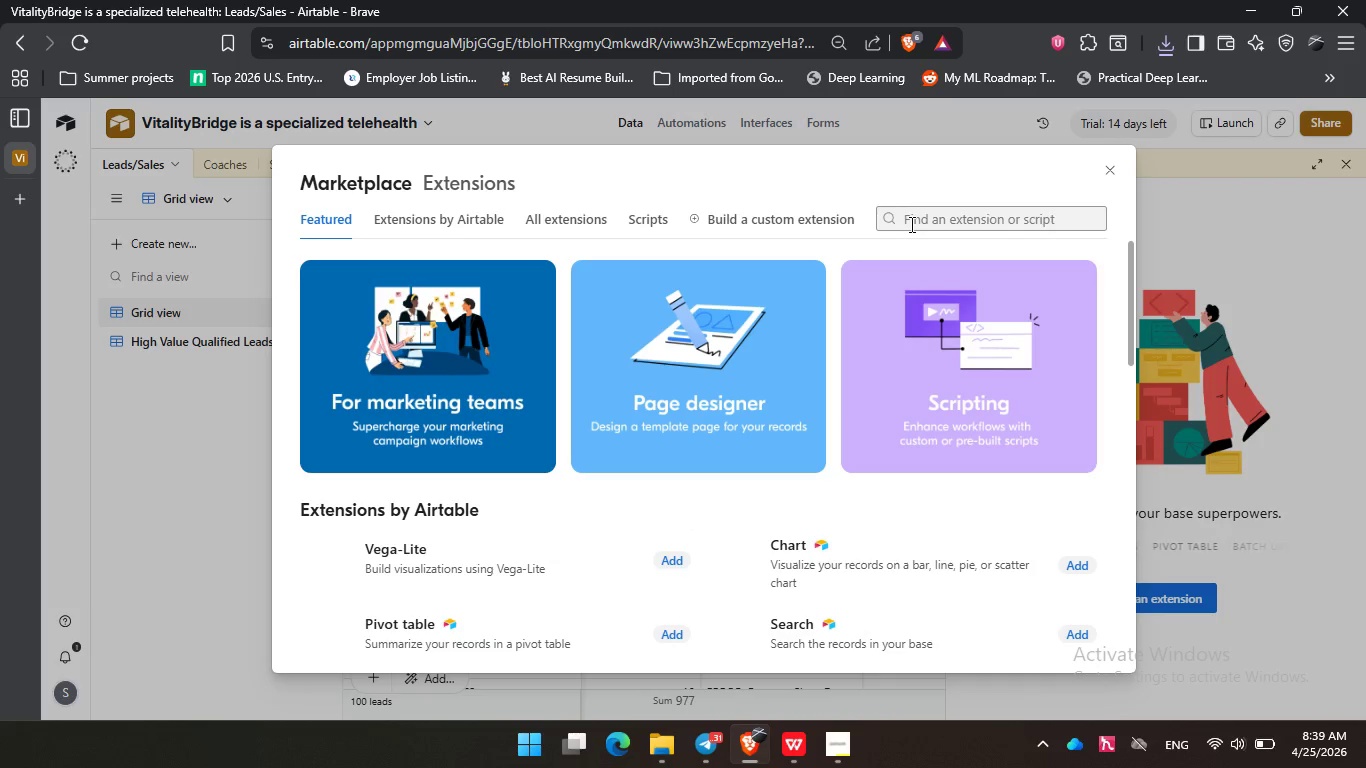 
type(sc)
 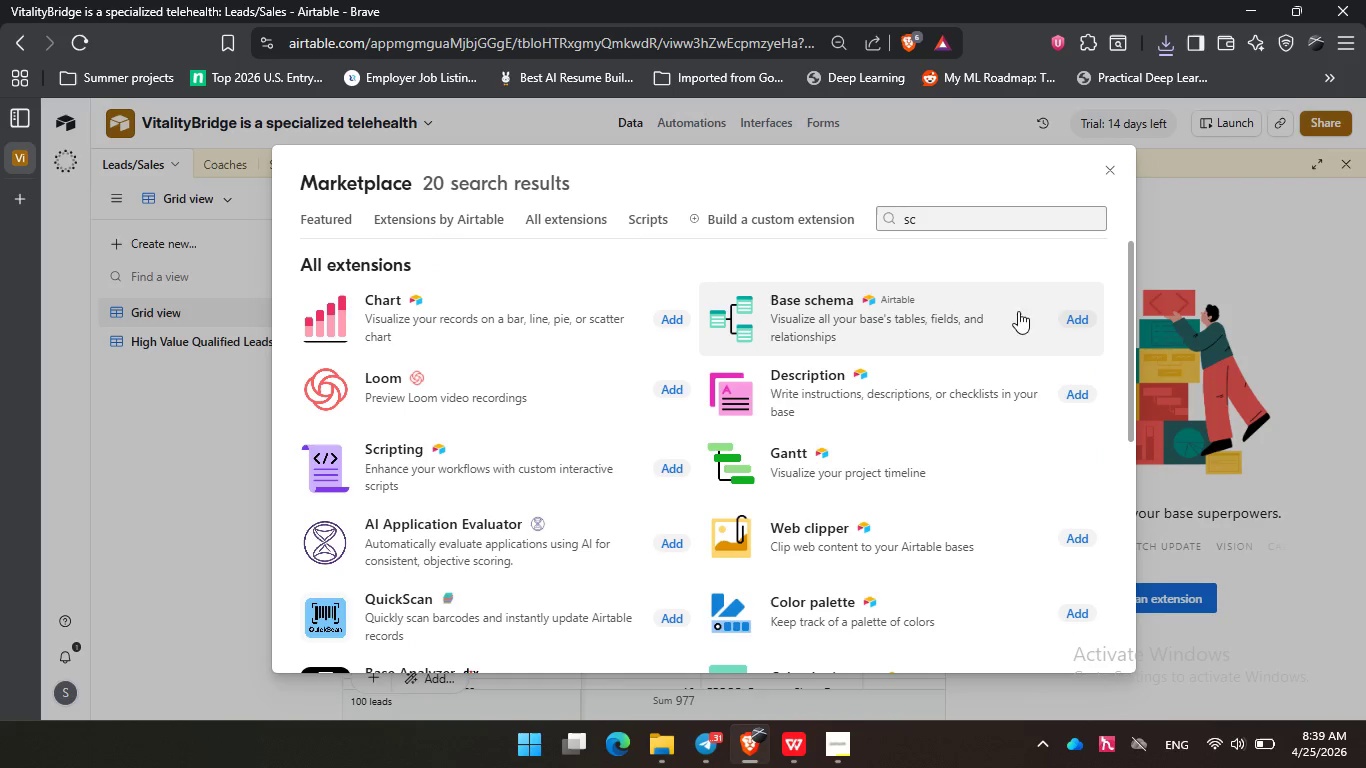 
left_click([974, 314])
 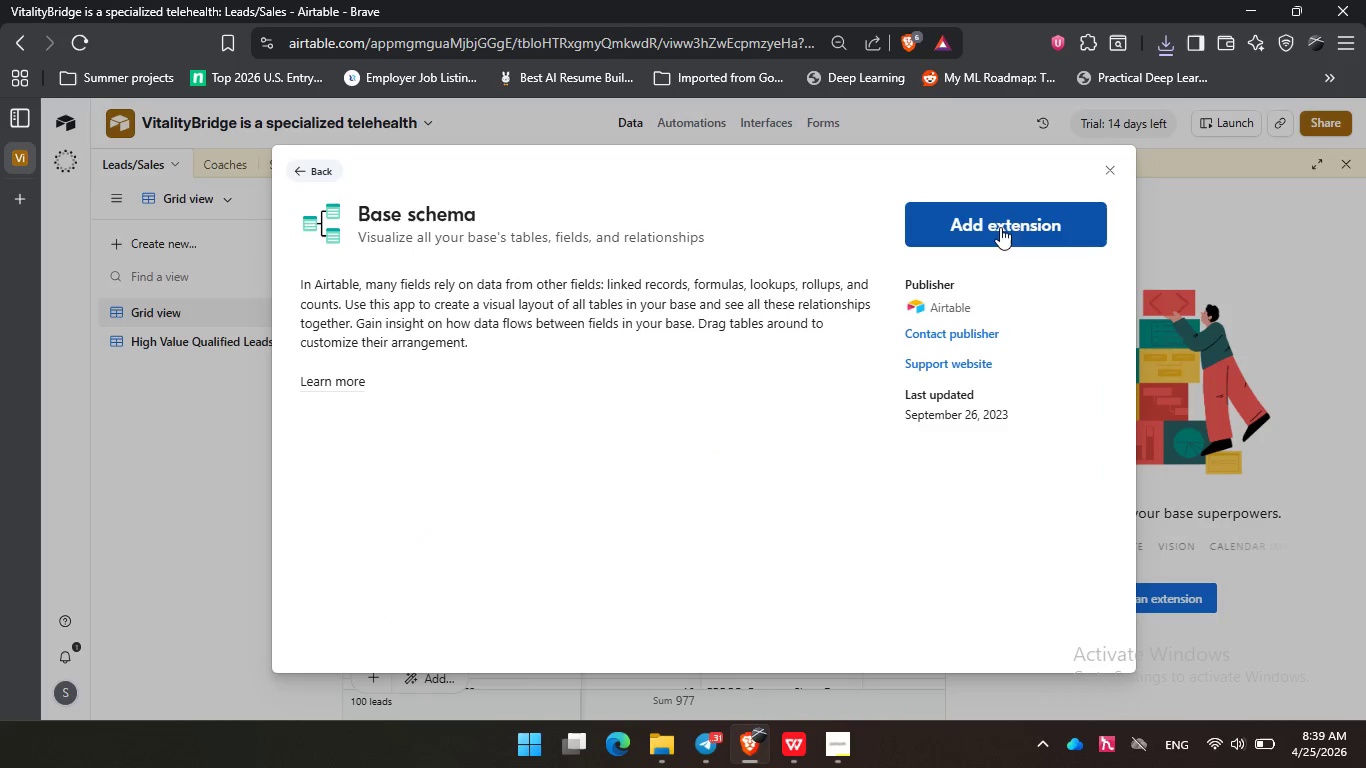 
left_click([1000, 227])
 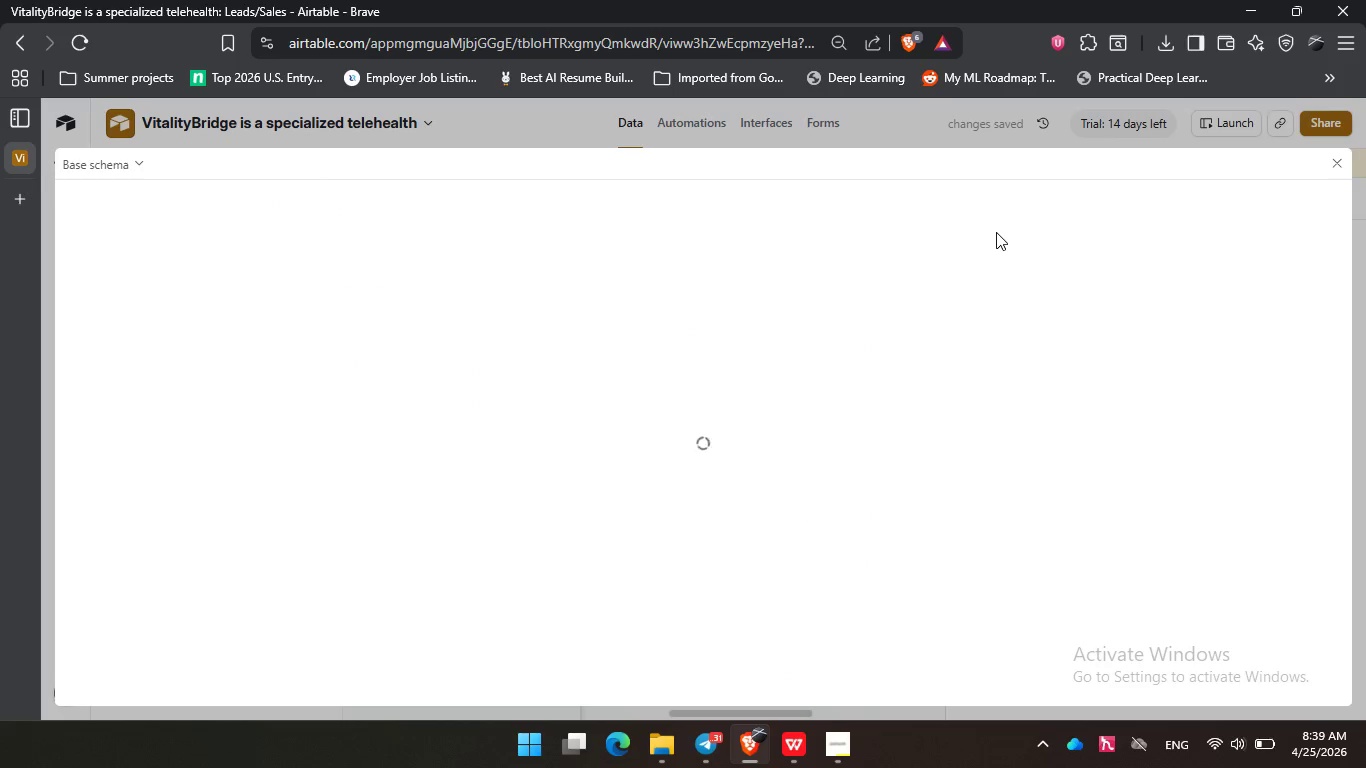 
wait(13.69)
 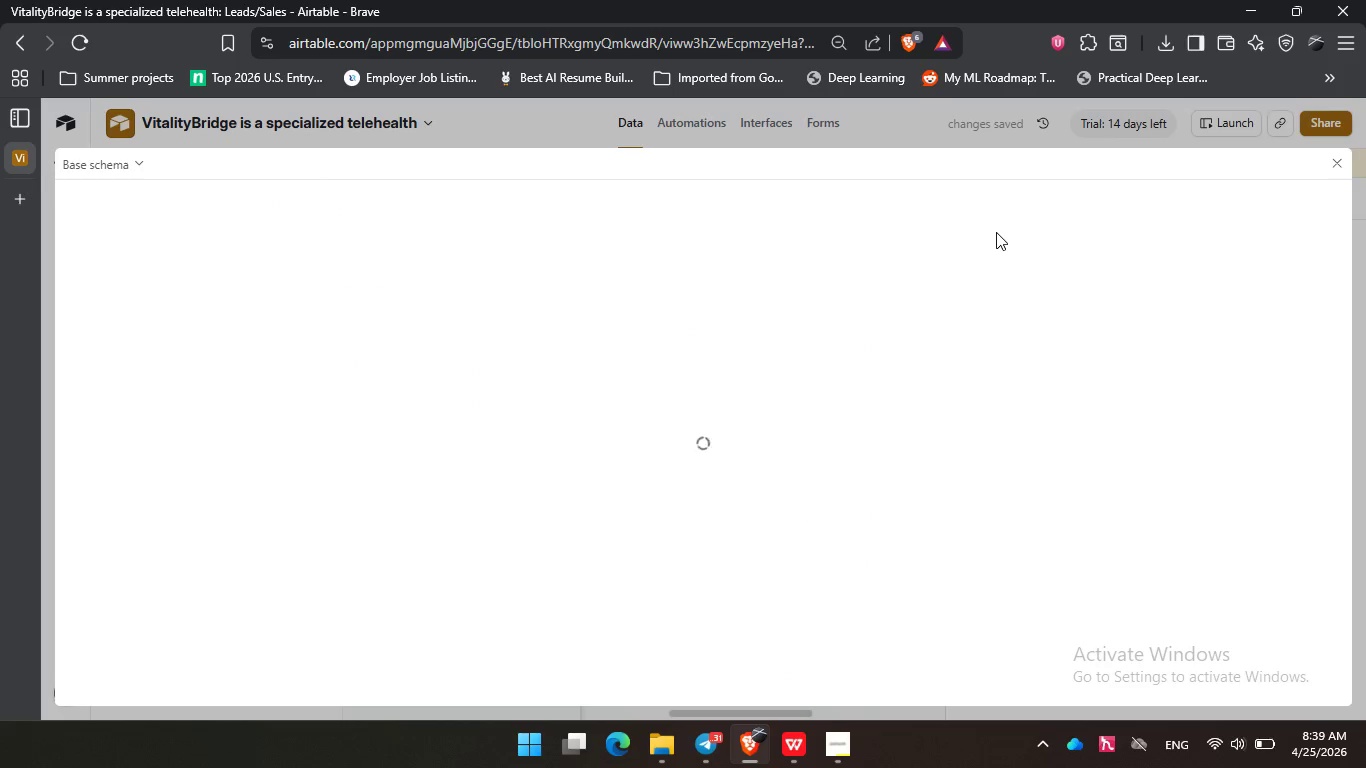 
scroll: coordinate [995, 233], scroll_direction: down, amount: 3.0
 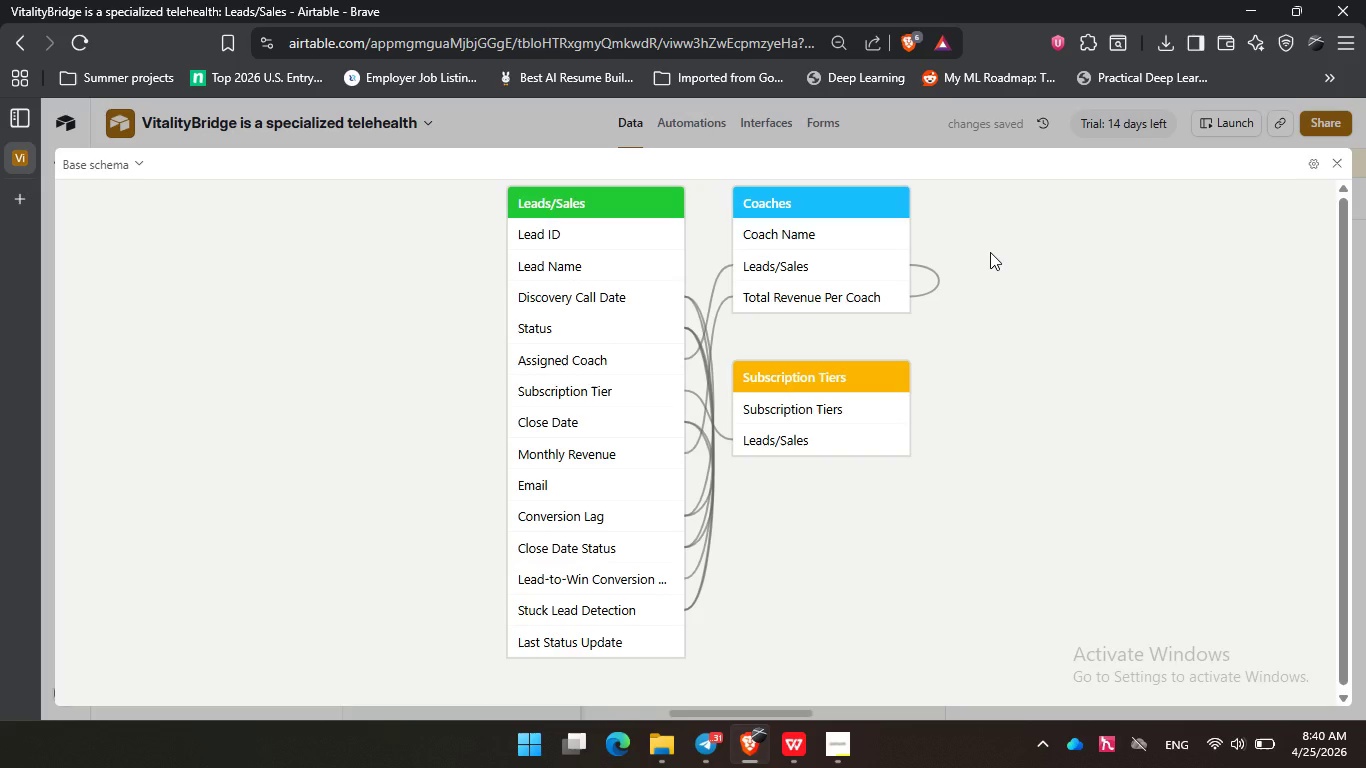 
key(PrintScreen)
 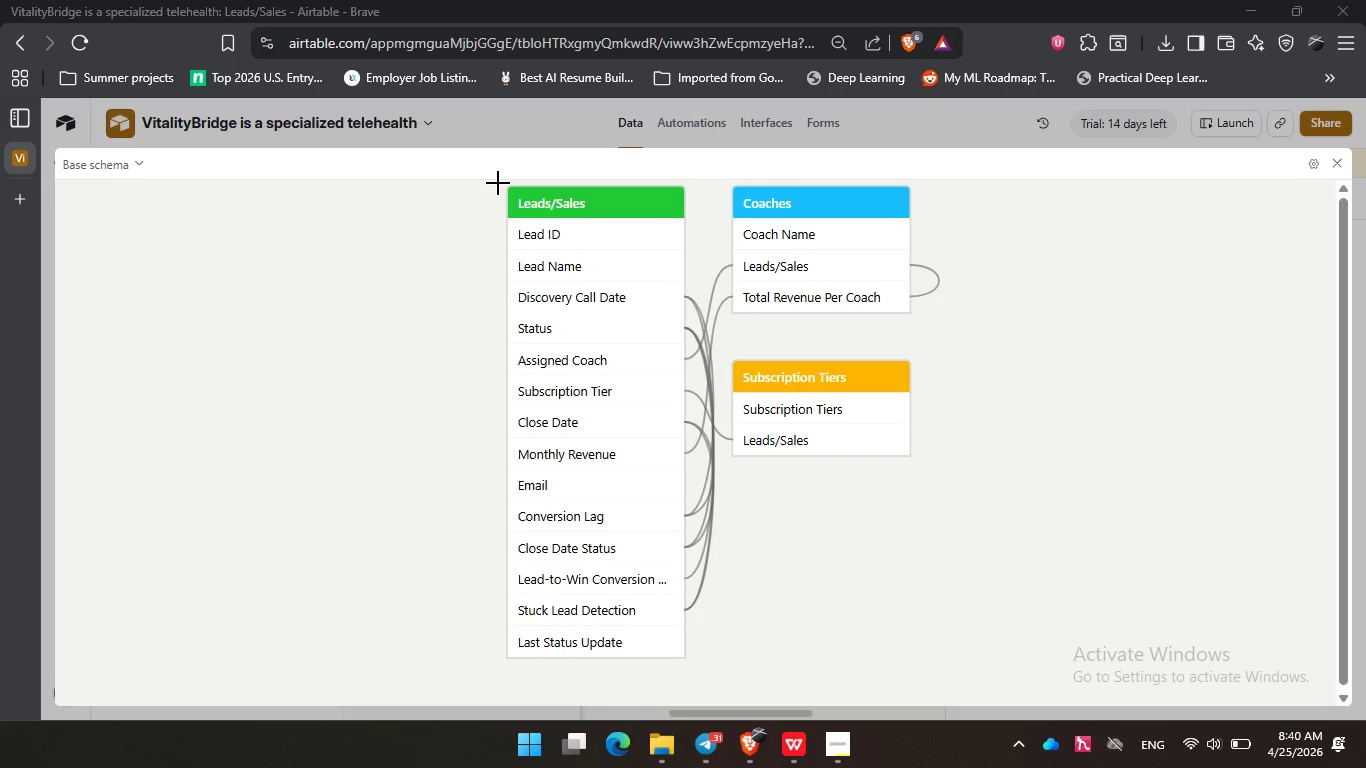 
left_click_drag(start_coordinate=[497, 183], to_coordinate=[948, 687])
 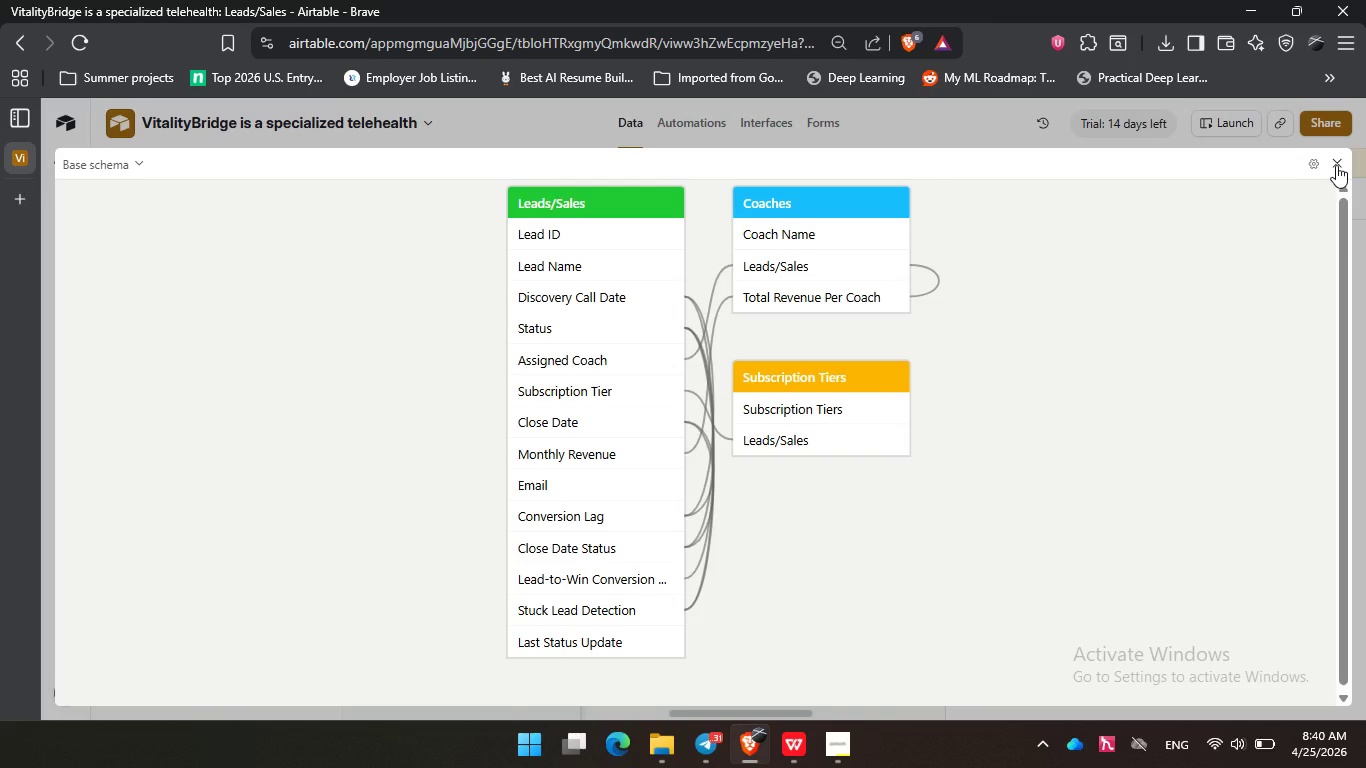 
left_click([1336, 165])
 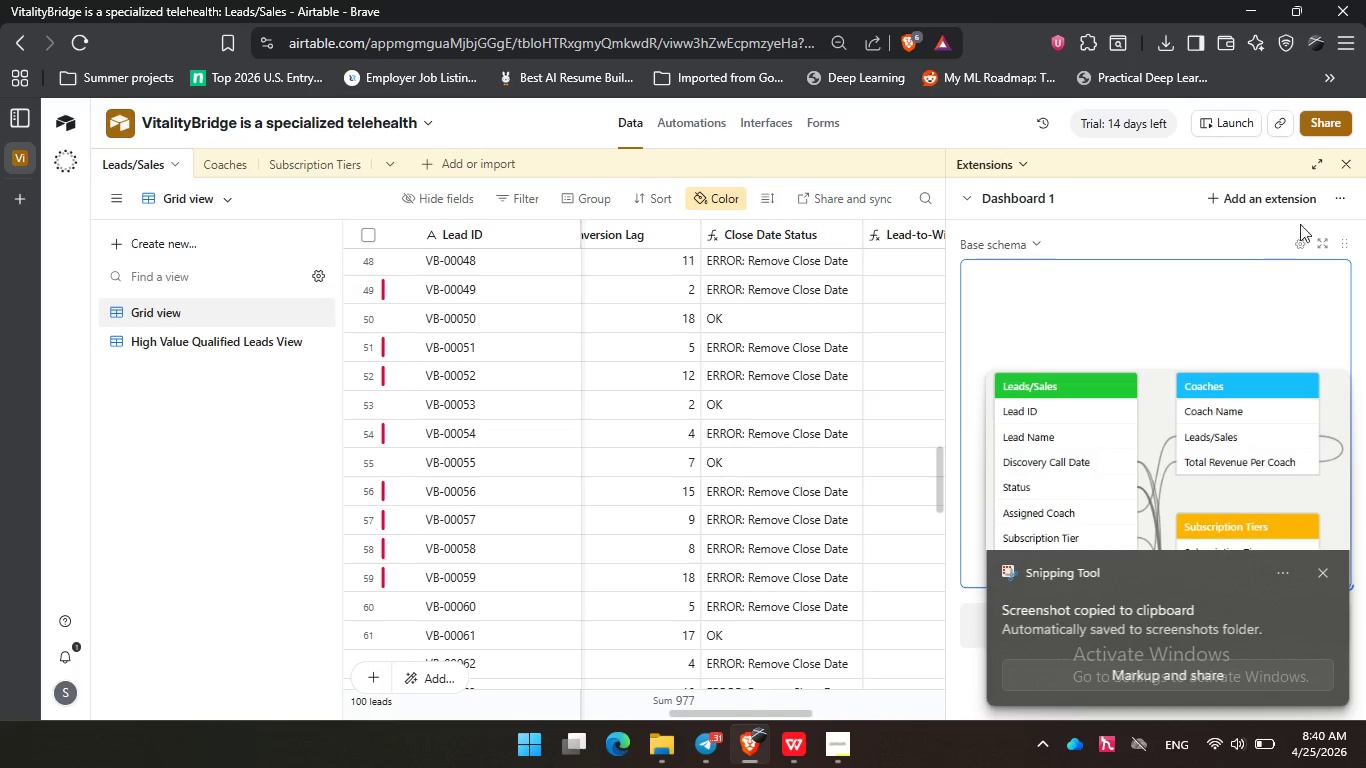 
wait(5.2)
 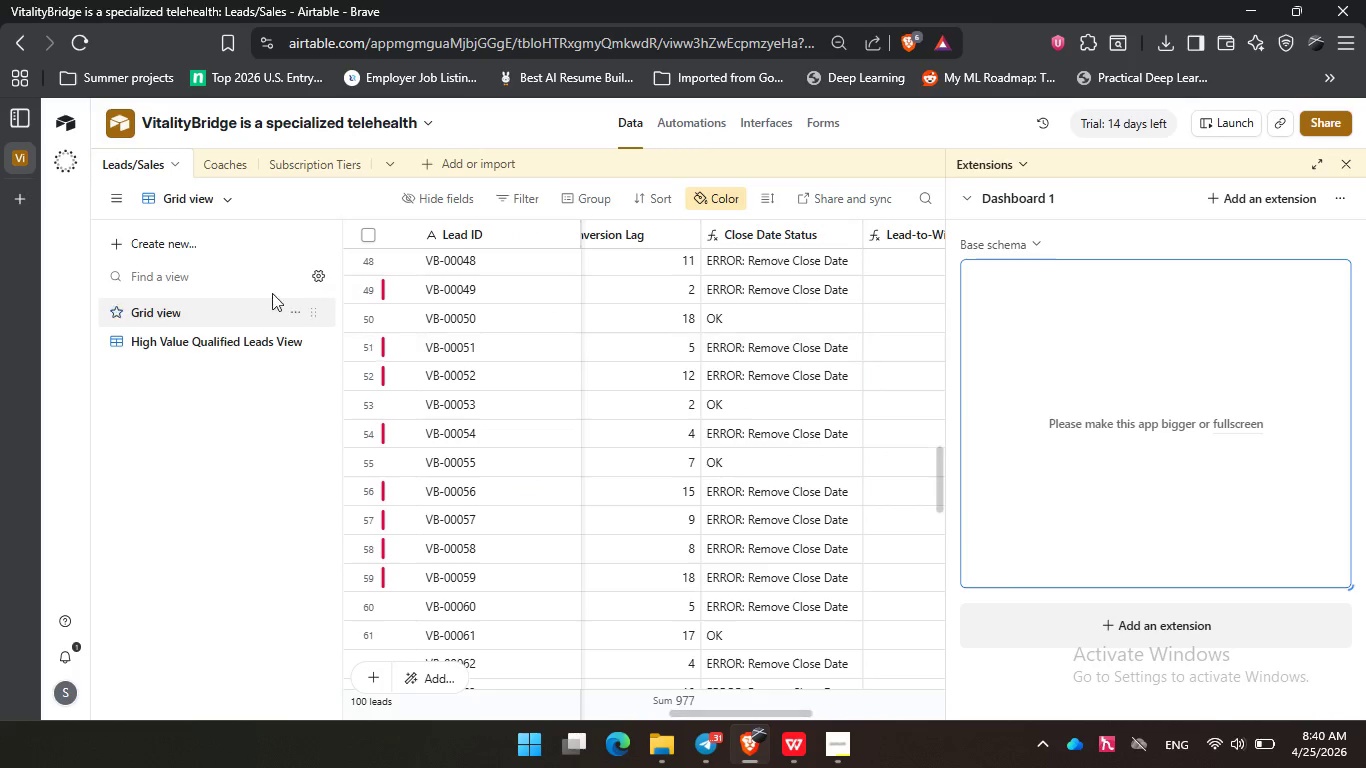 
left_click([1342, 165])
 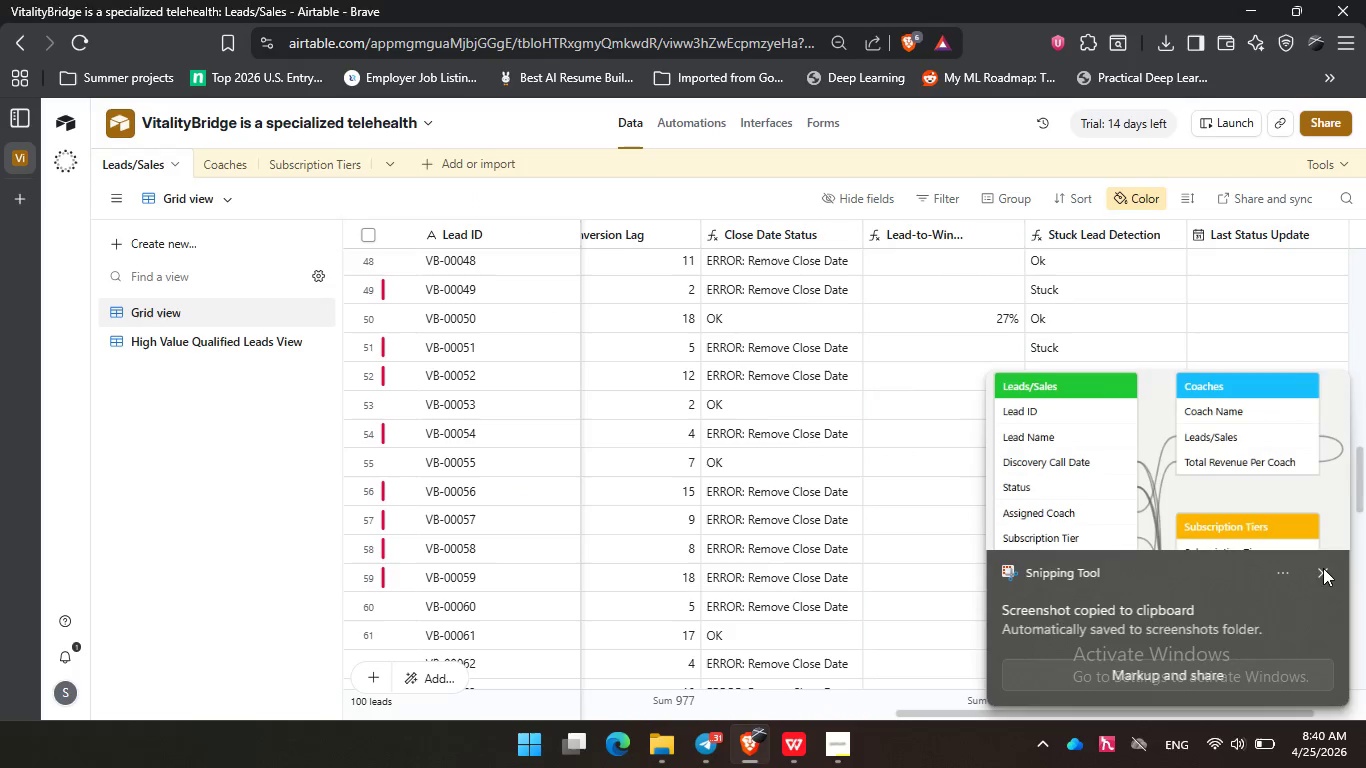 
left_click([1324, 568])
 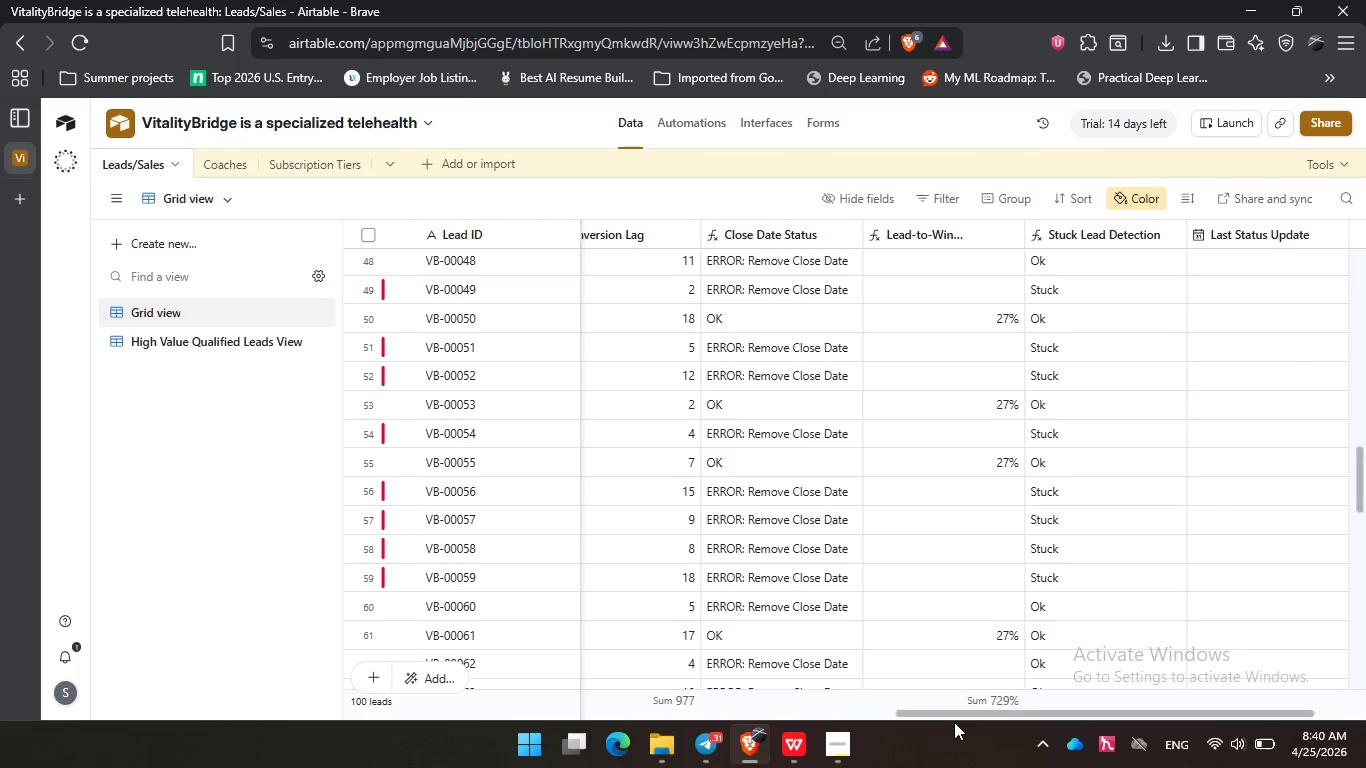 
left_click_drag(start_coordinate=[954, 716], to_coordinate=[343, 698])
 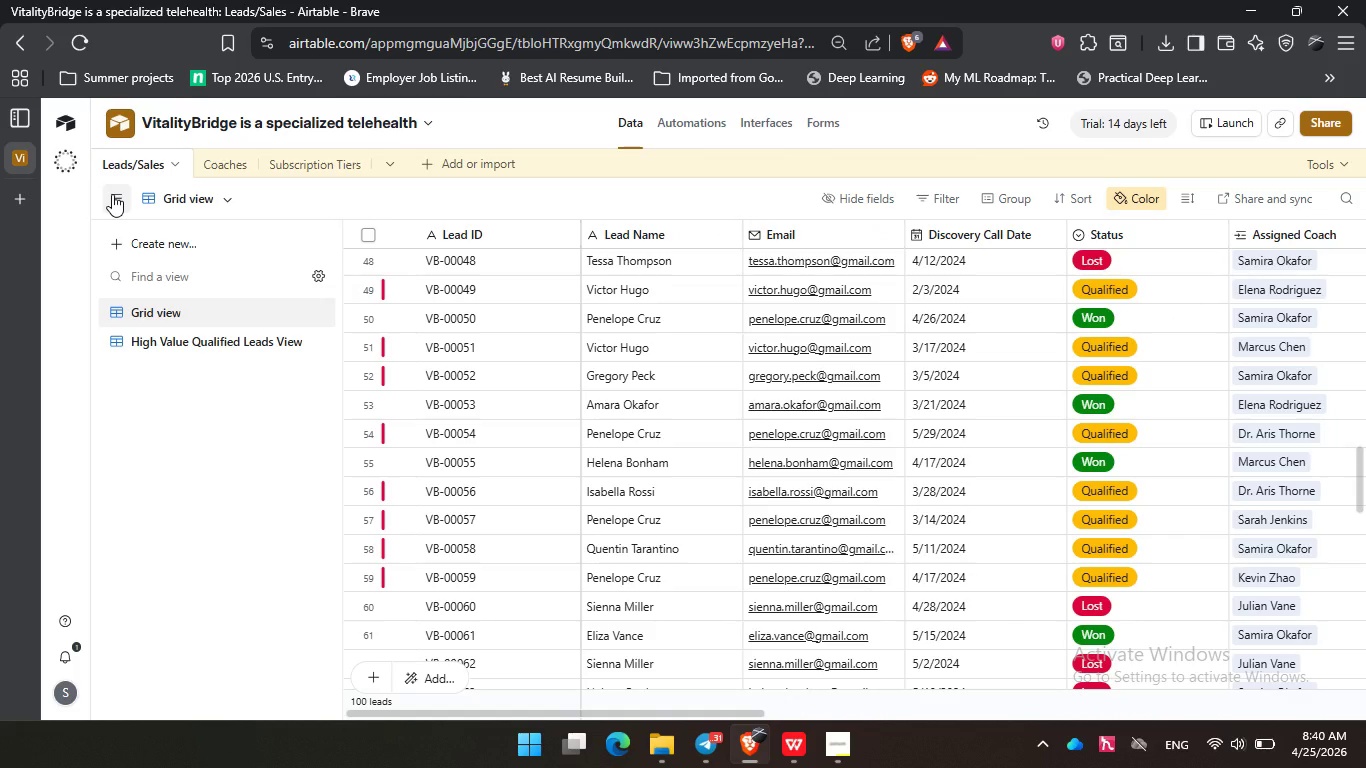 
left_click([112, 194])
 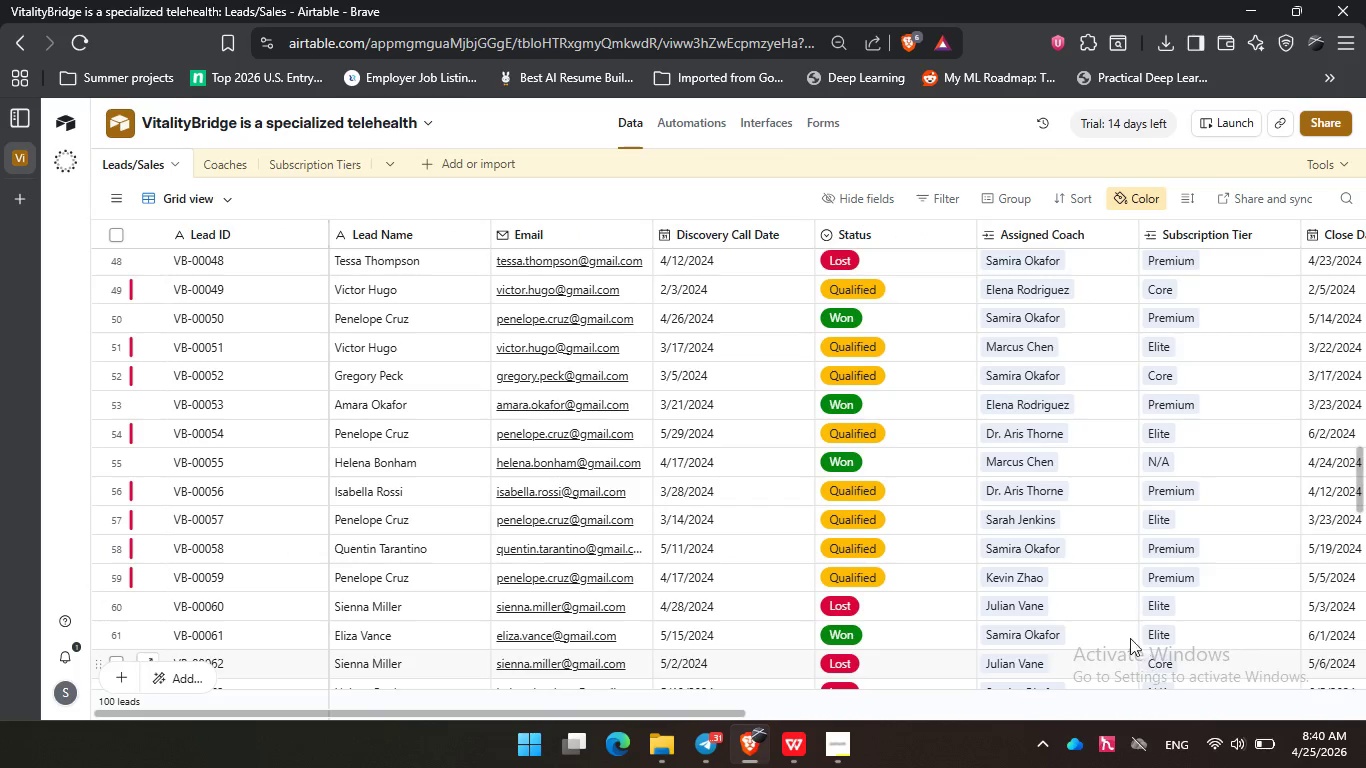 
hold_key(key=ControlLeft, duration=2.38)
scroll: coordinate [750, 166], scroll_direction: down, amount: 1.0
 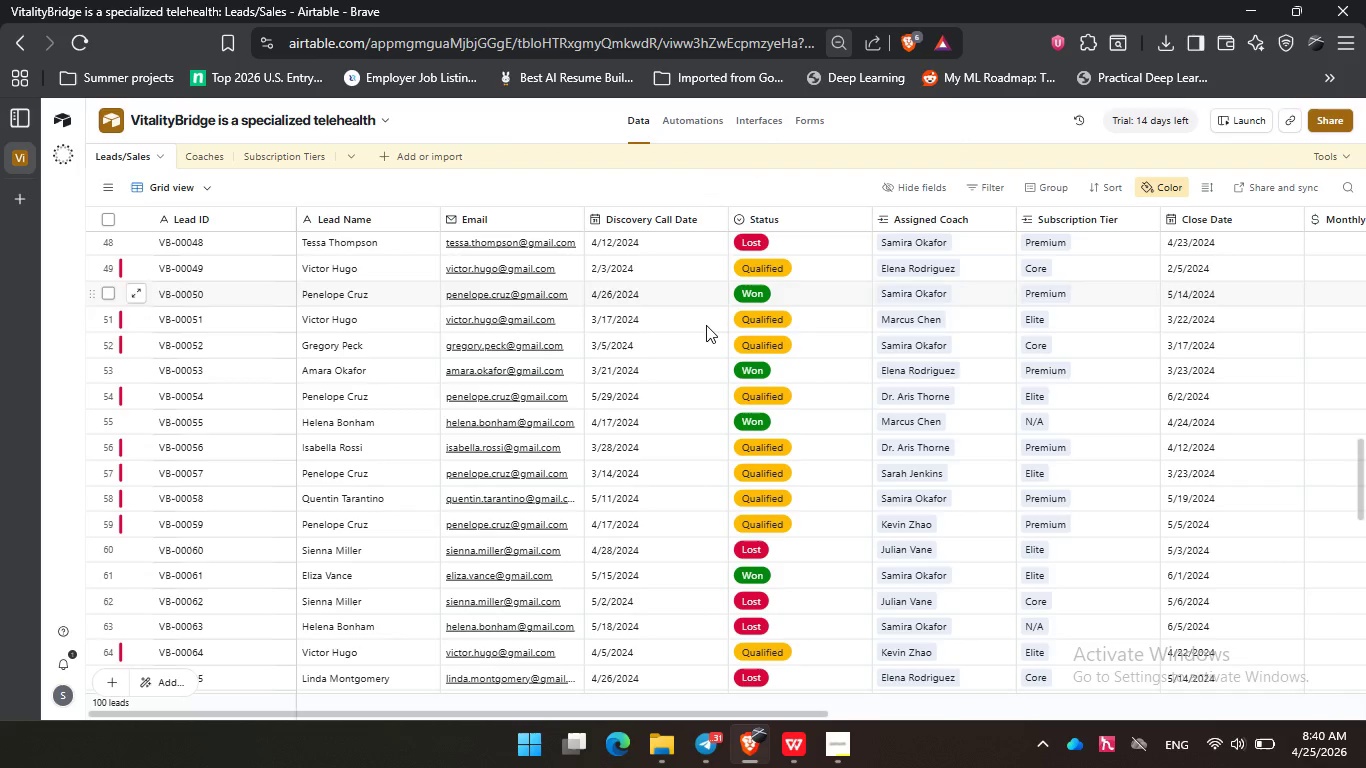 
scroll: coordinate [541, 344], scroll_direction: up, amount: 15.0
 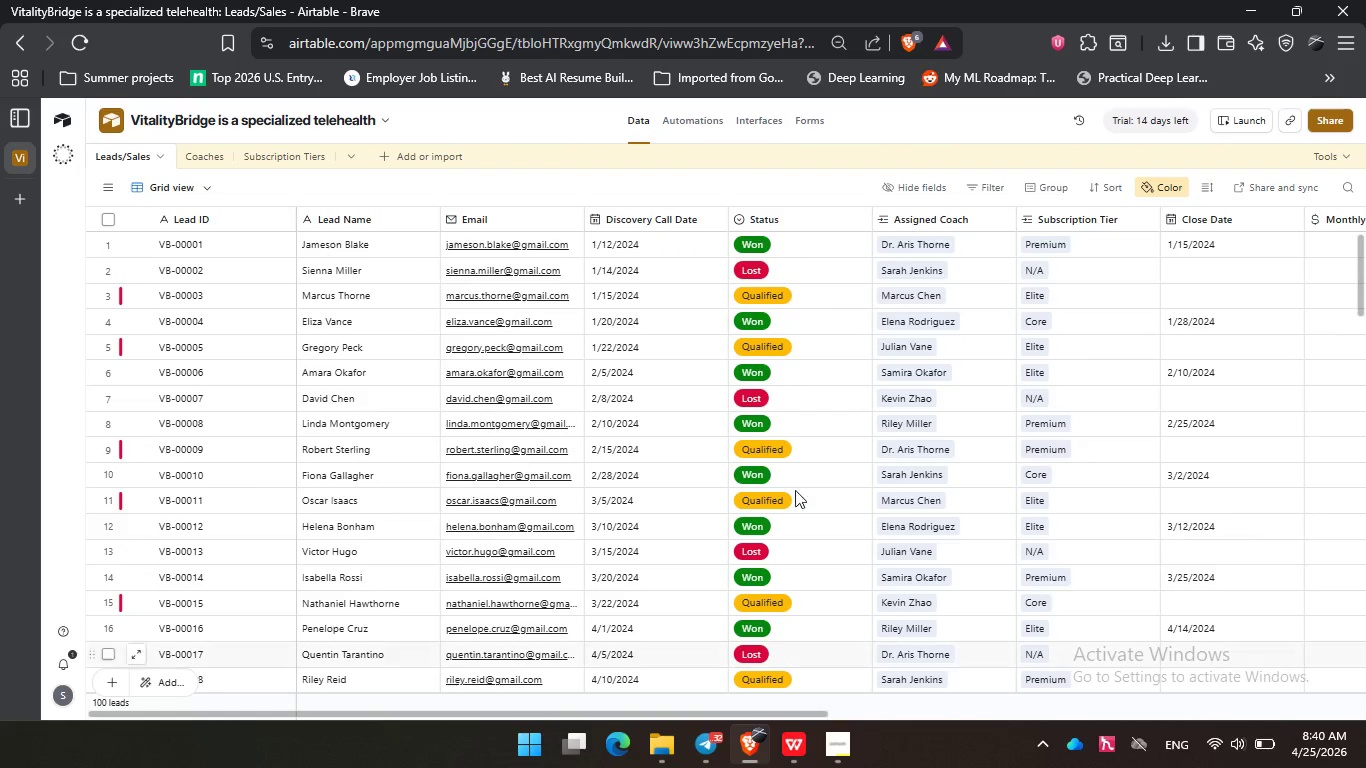 
hold_key(key=ControlLeft, duration=1.3)
scroll: coordinate [759, 180], scroll_direction: none, amount: 0.0
 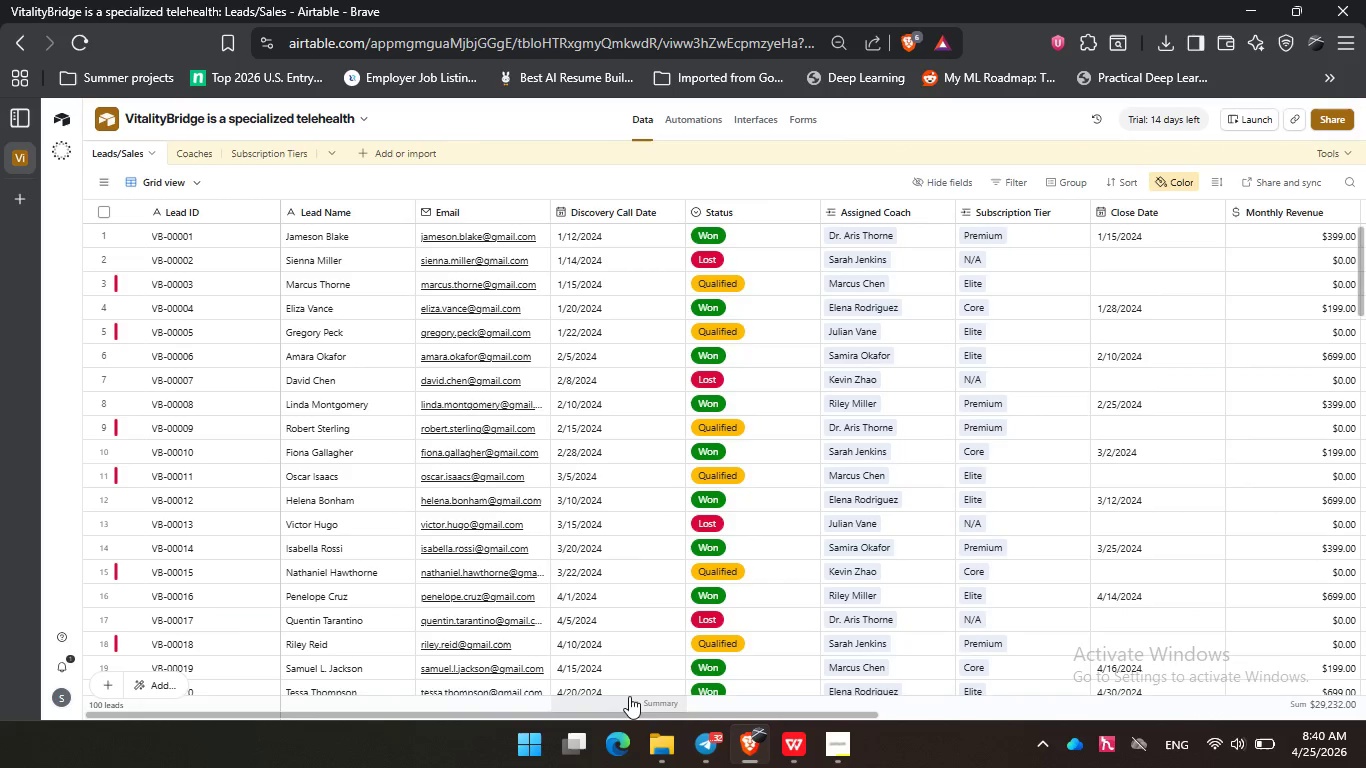 
left_click_drag(start_coordinate=[622, 718], to_coordinate=[601, 718])
 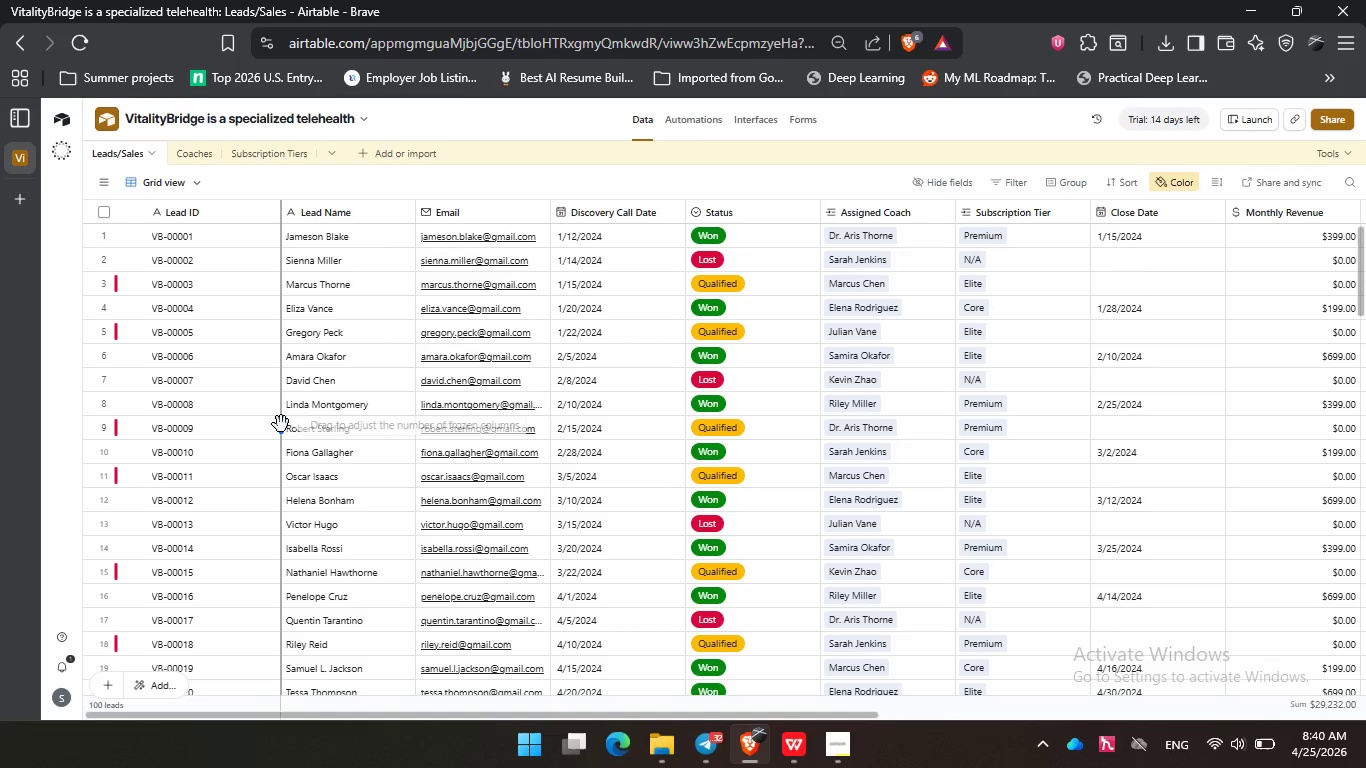 
left_click_drag(start_coordinate=[281, 424], to_coordinate=[117, 424])
 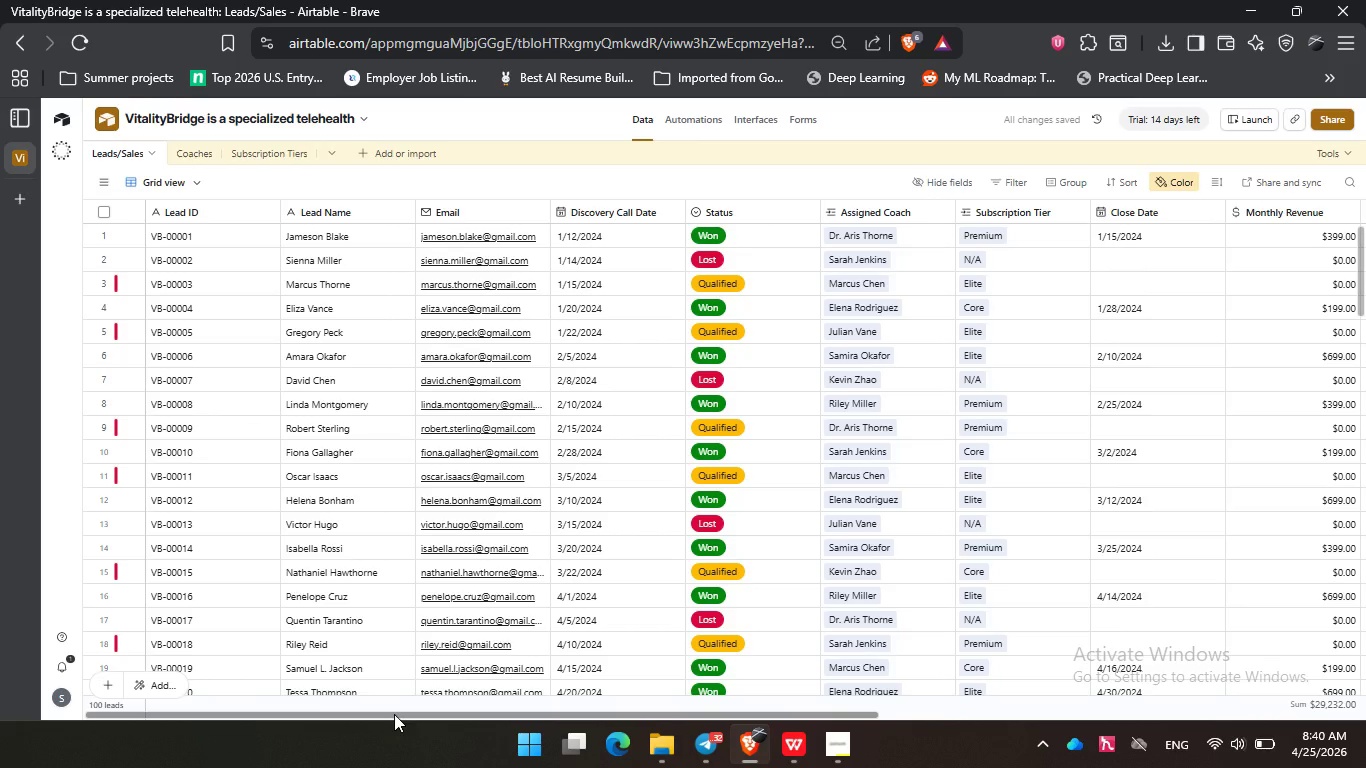 
left_click_drag(start_coordinate=[394, 714], to_coordinate=[290, 668])
 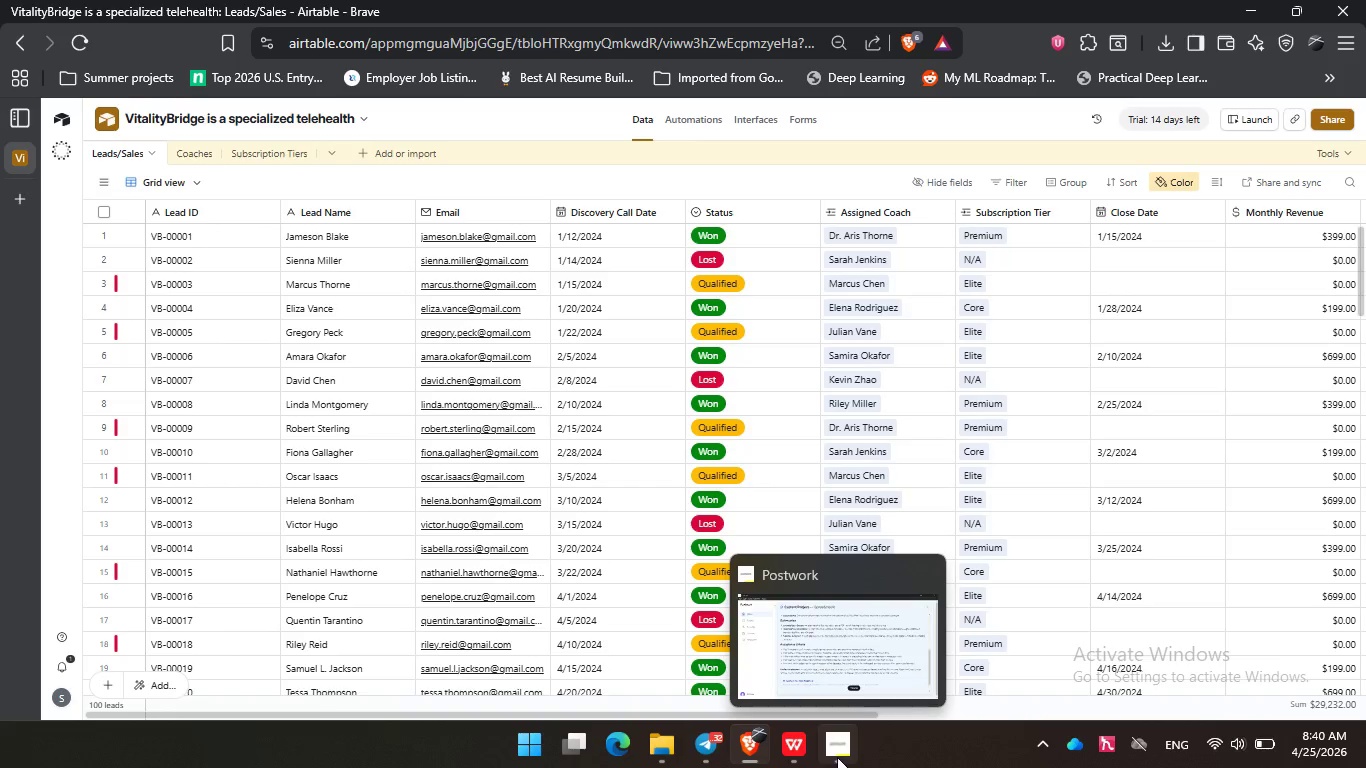 
left_click([837, 757])
 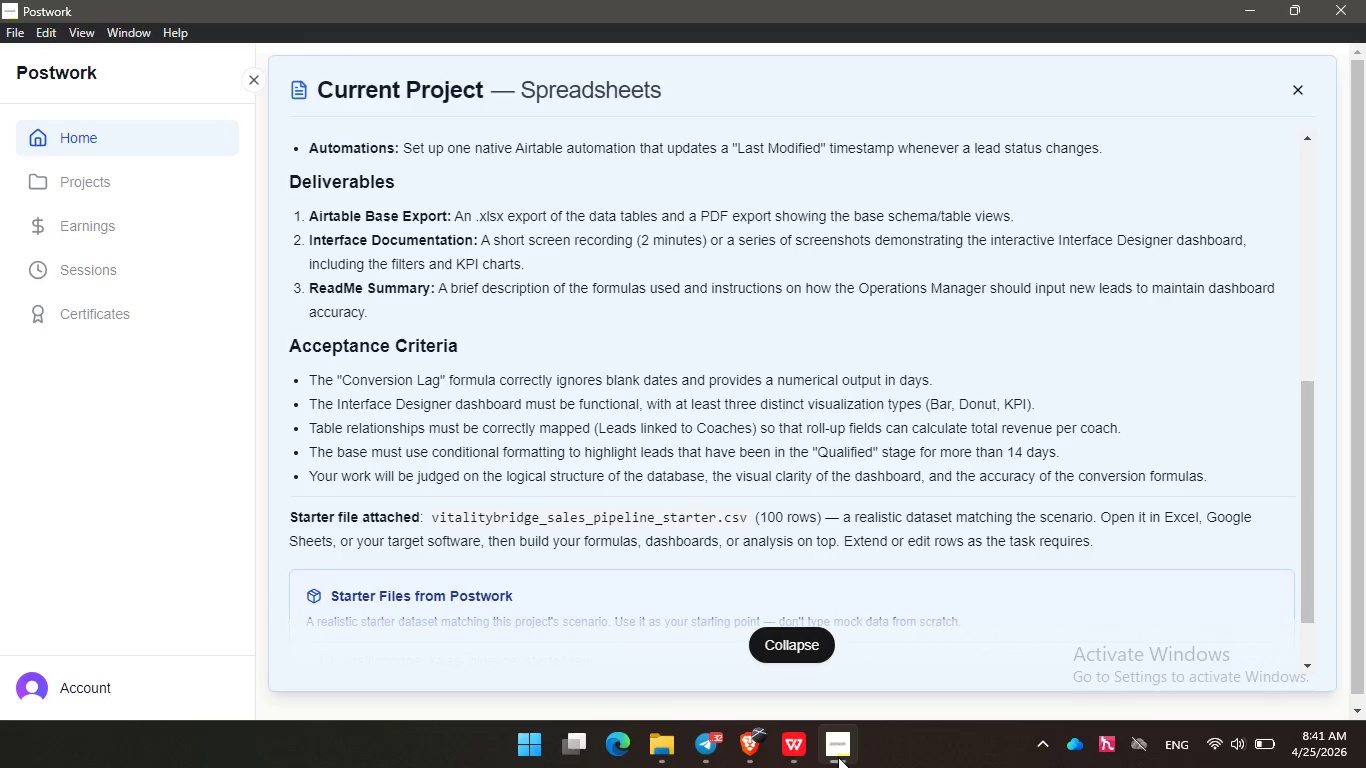 
wait(31.11)
 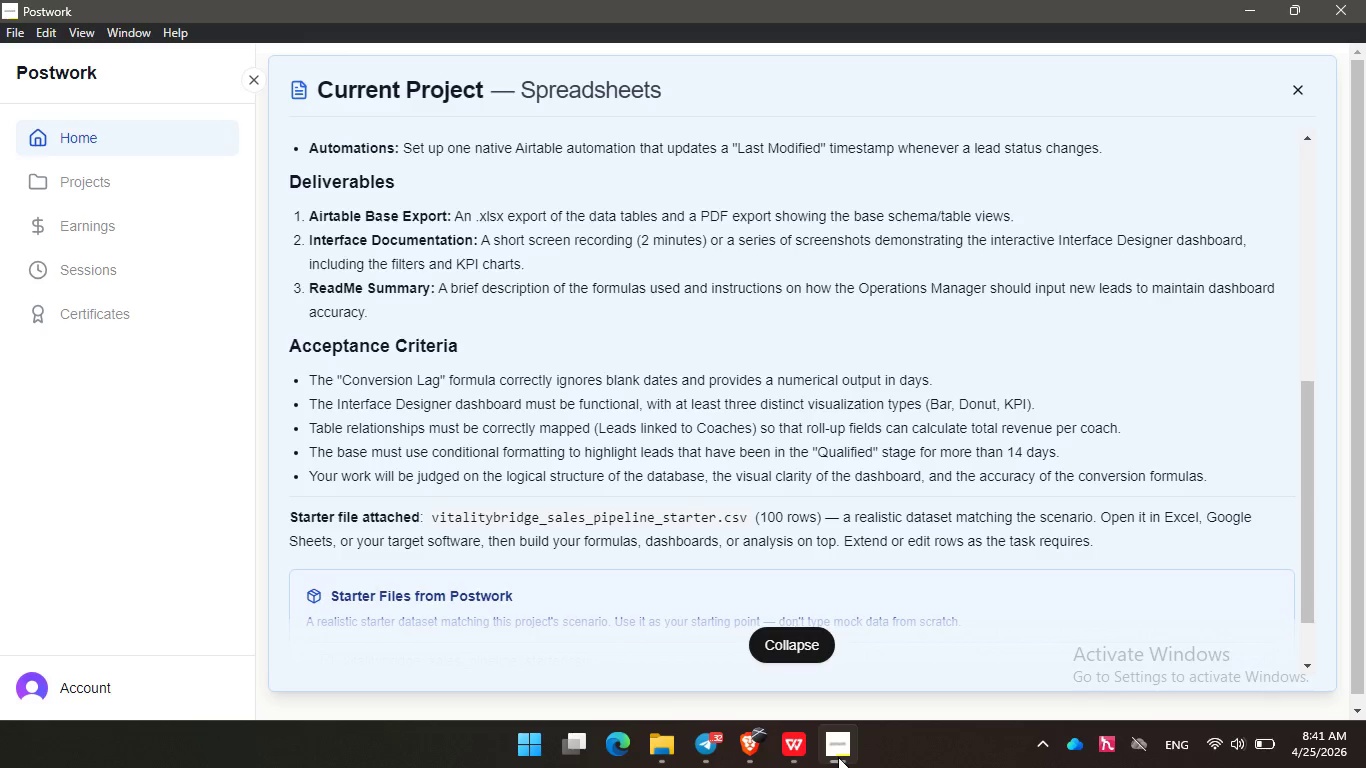 
left_click([1248, 13])
 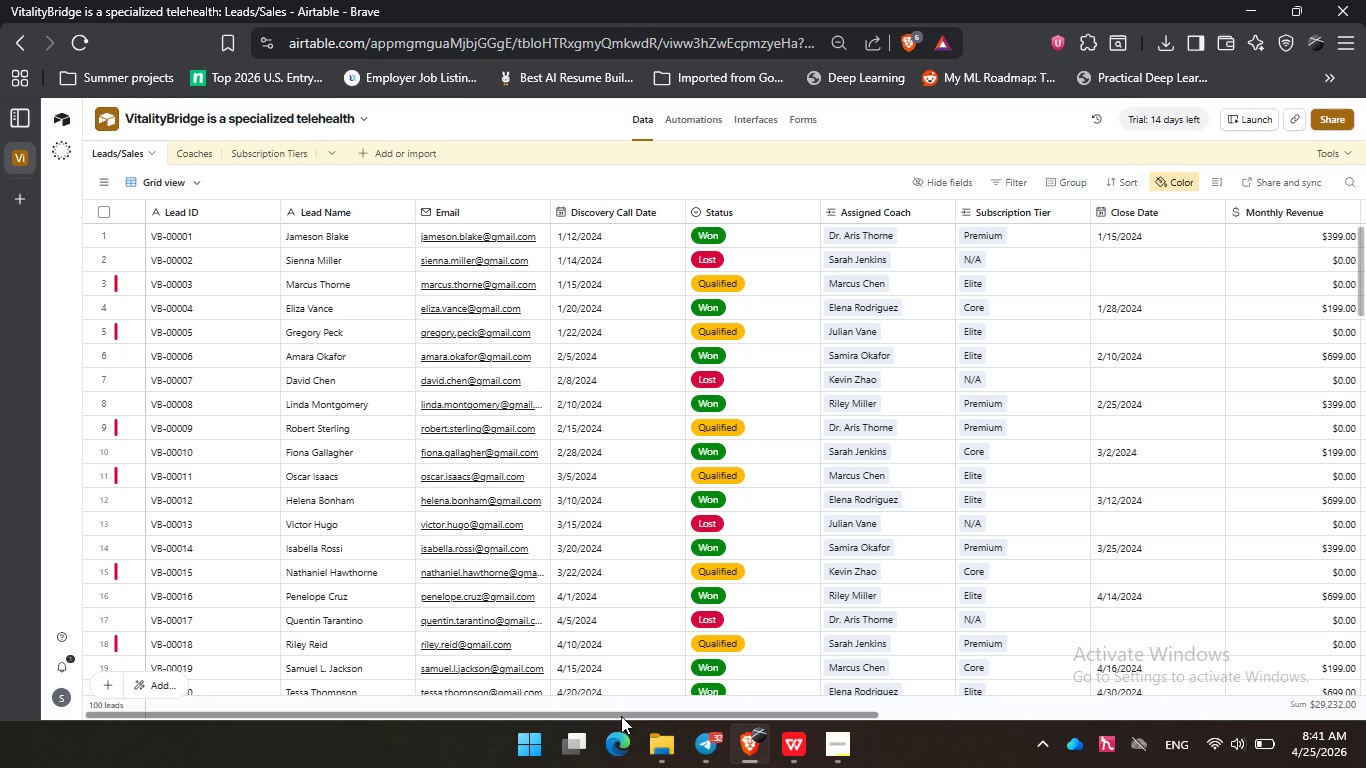 
left_click([621, 716])
 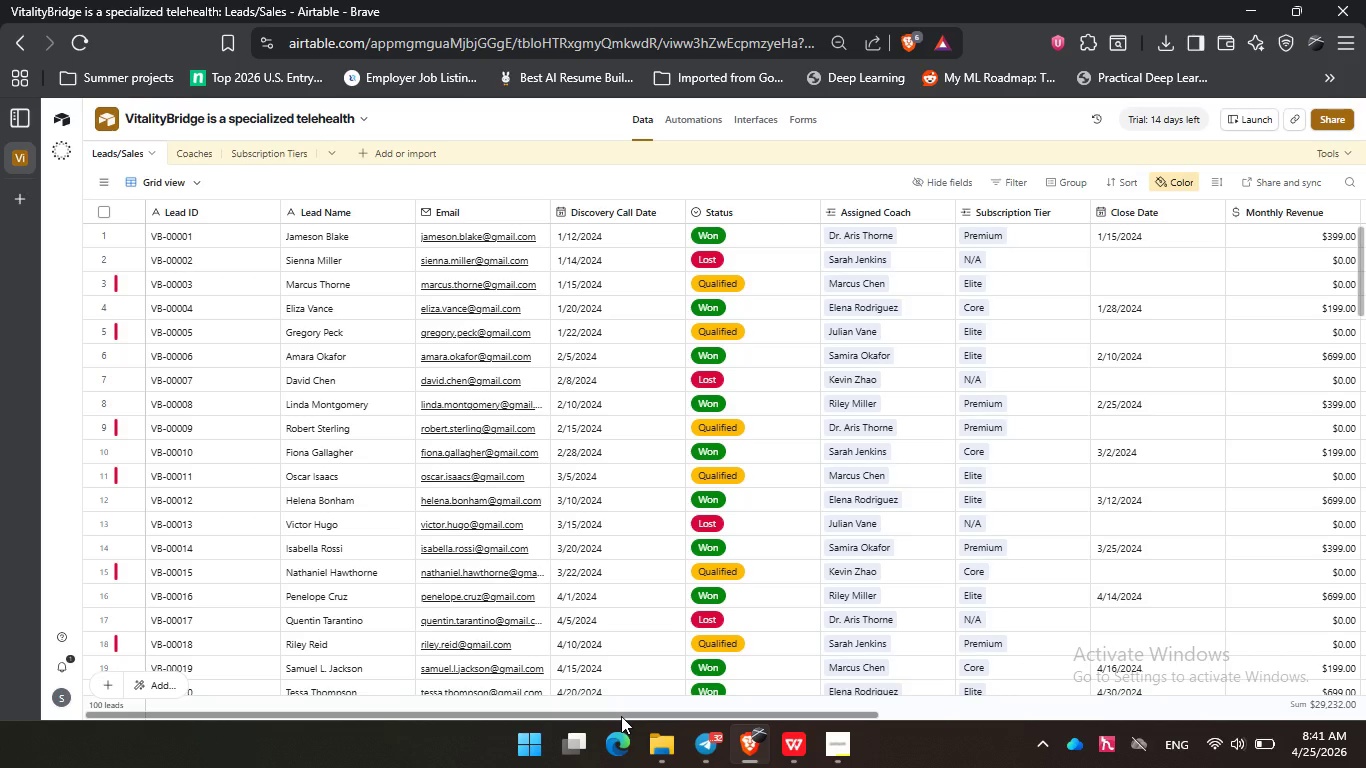 
hold_key(key=ControlLeft, duration=0.77)
scroll: coordinate [589, 172], scroll_direction: down, amount: 1.0
 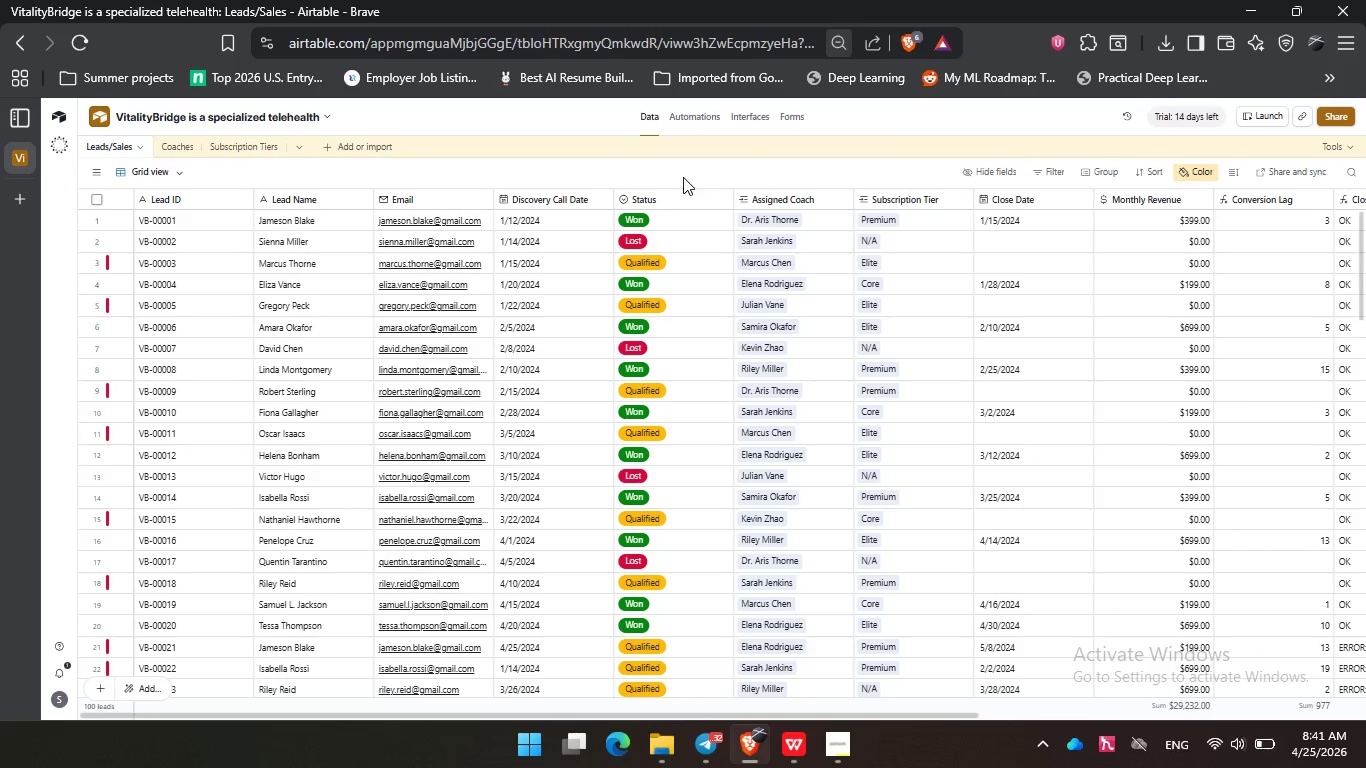 
hold_key(key=ControlLeft, duration=0.64)
scroll: coordinate [683, 177], scroll_direction: down, amount: 1.0
 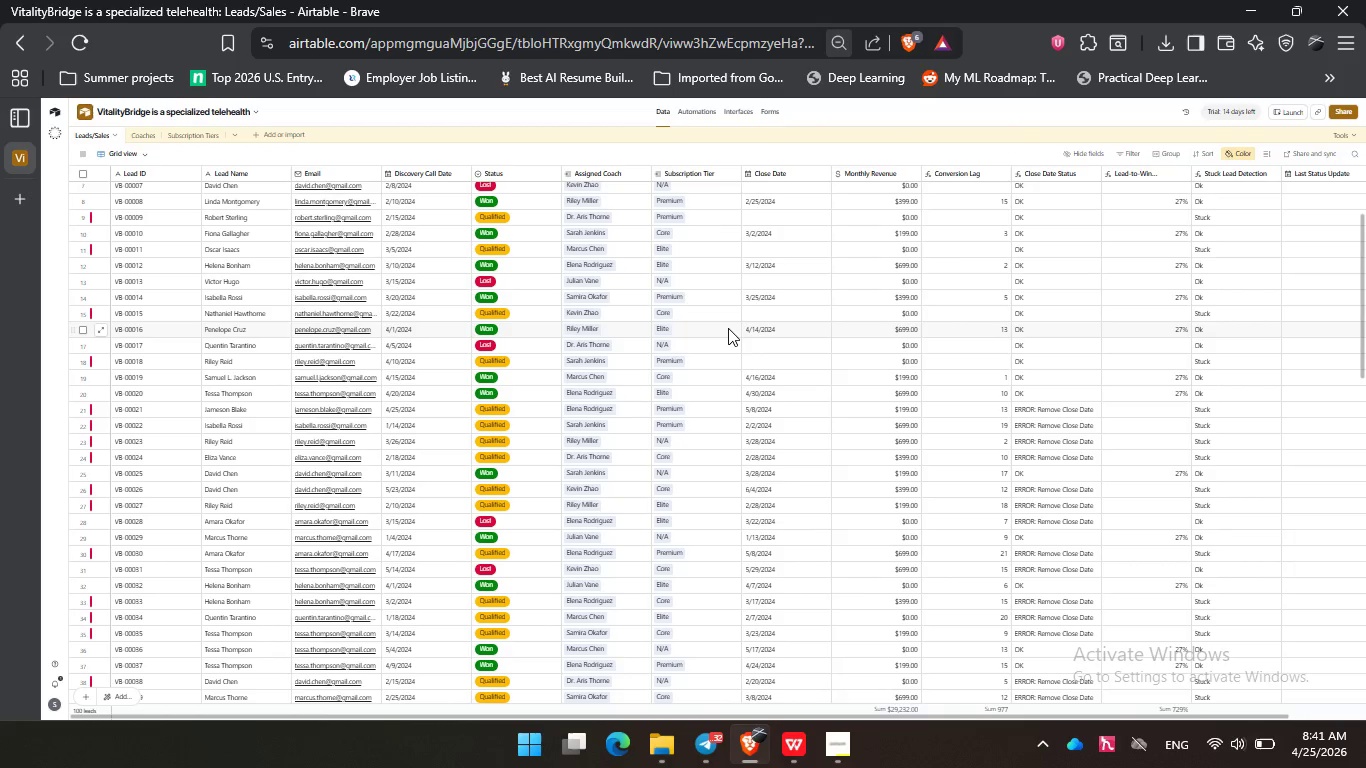 
scroll: coordinate [728, 328], scroll_direction: none, amount: 0.0
 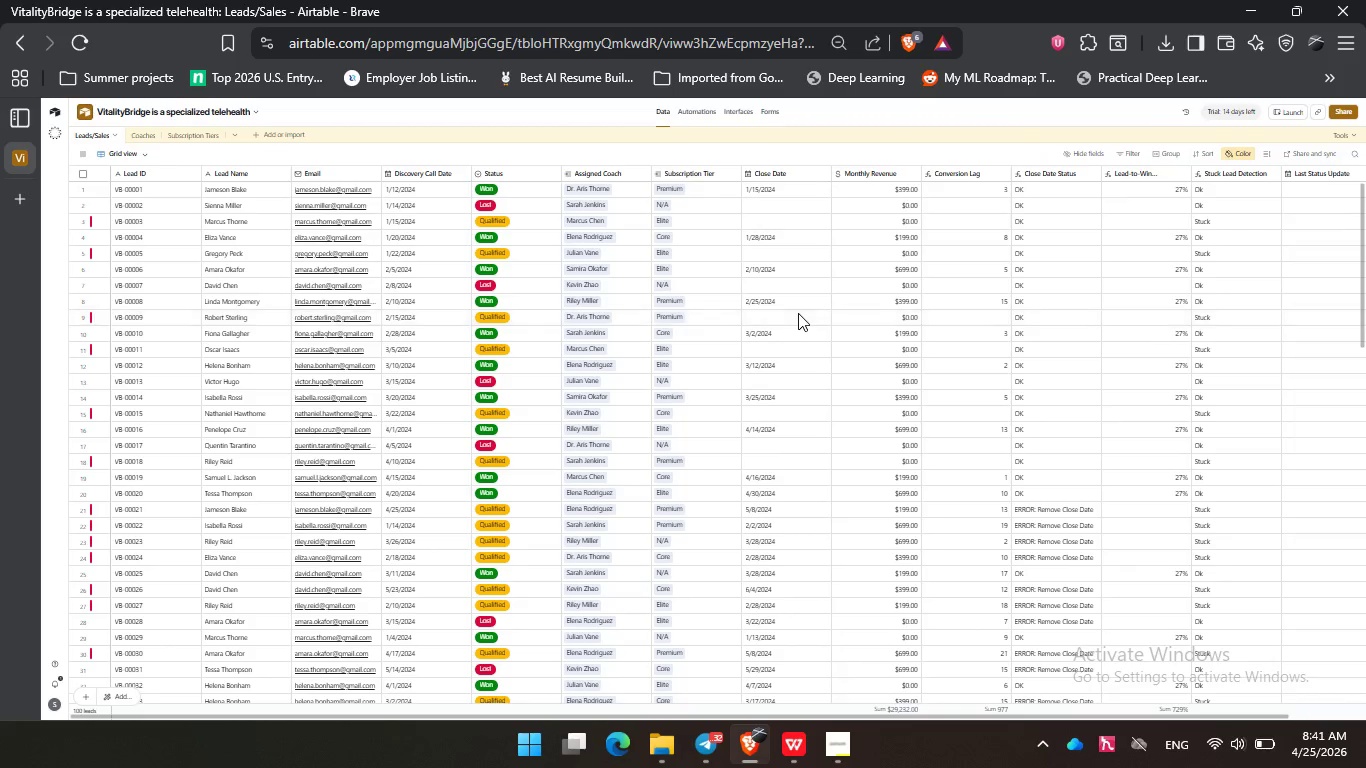 
scroll: coordinate [798, 314], scroll_direction: up, amount: 2.0
 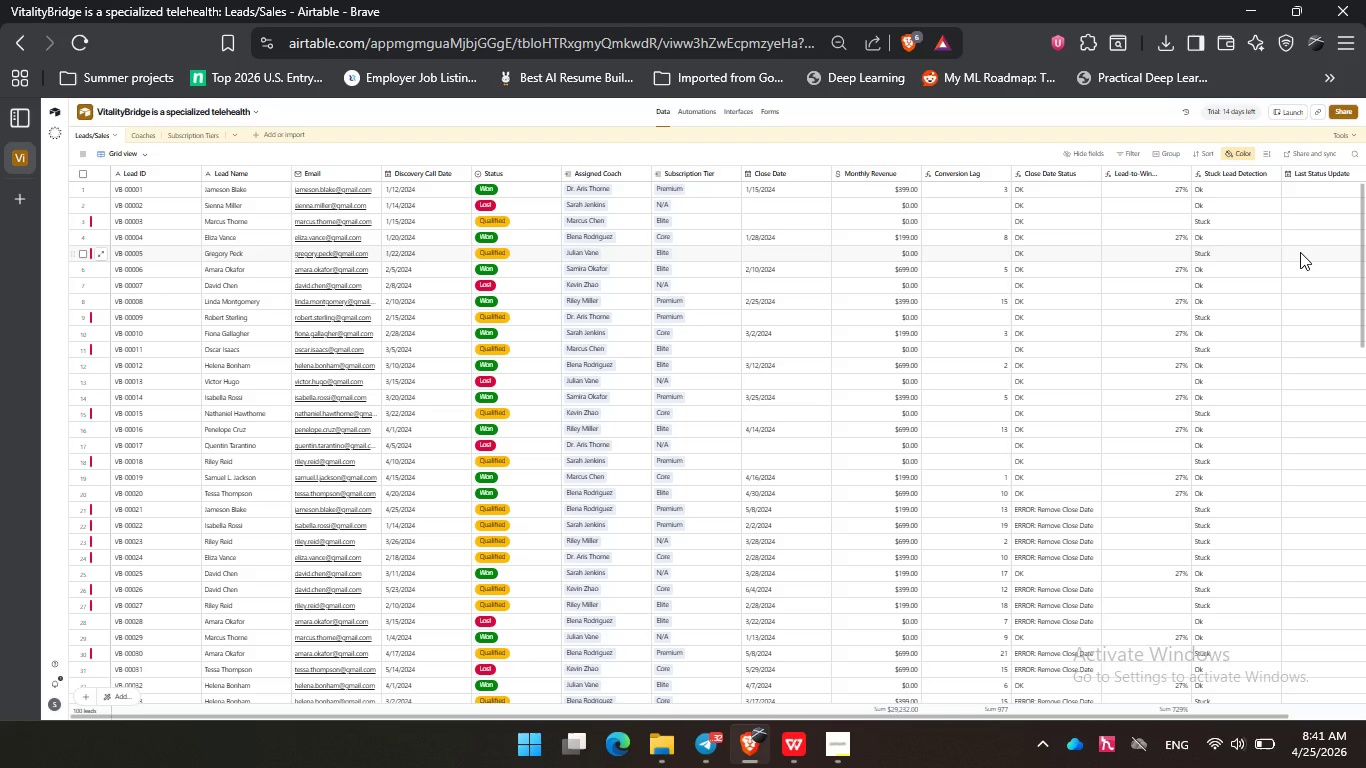 
wait(17.41)
 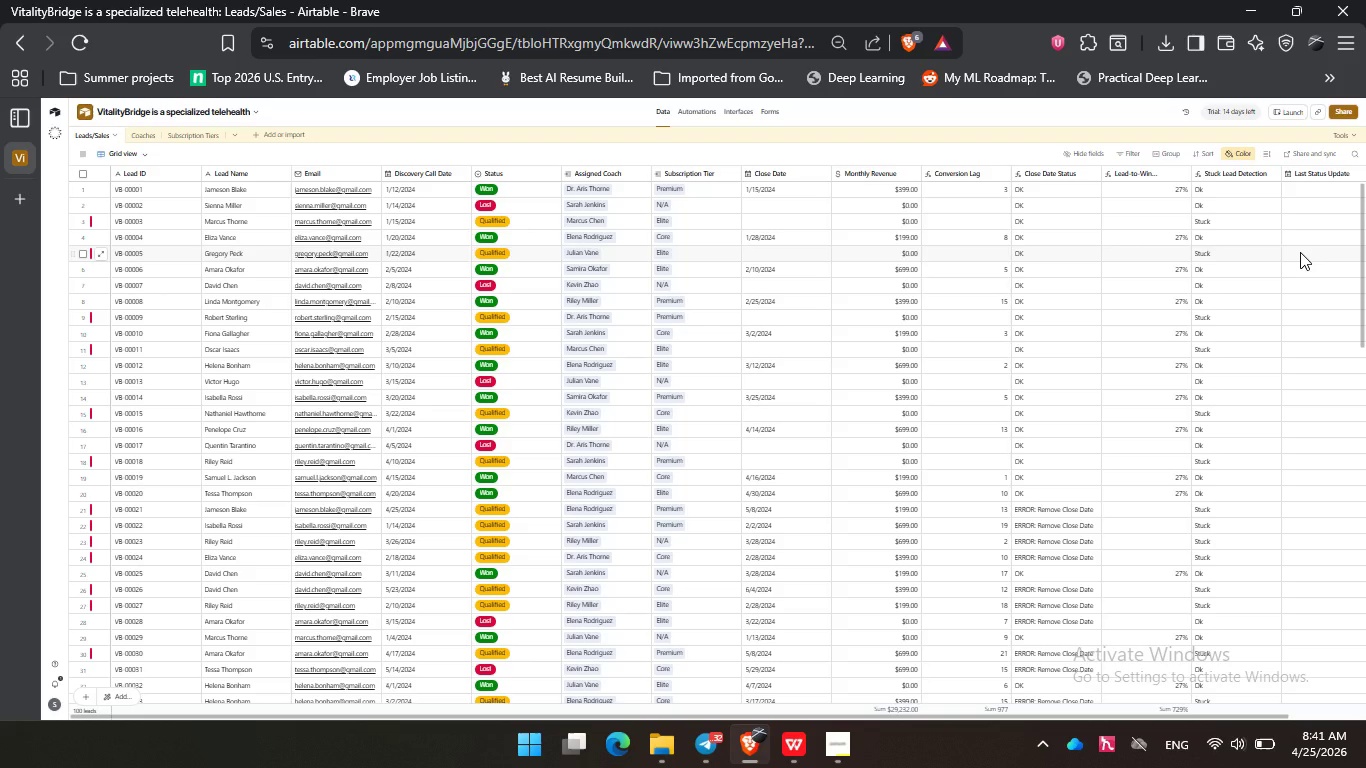 
left_click([82, 154])
 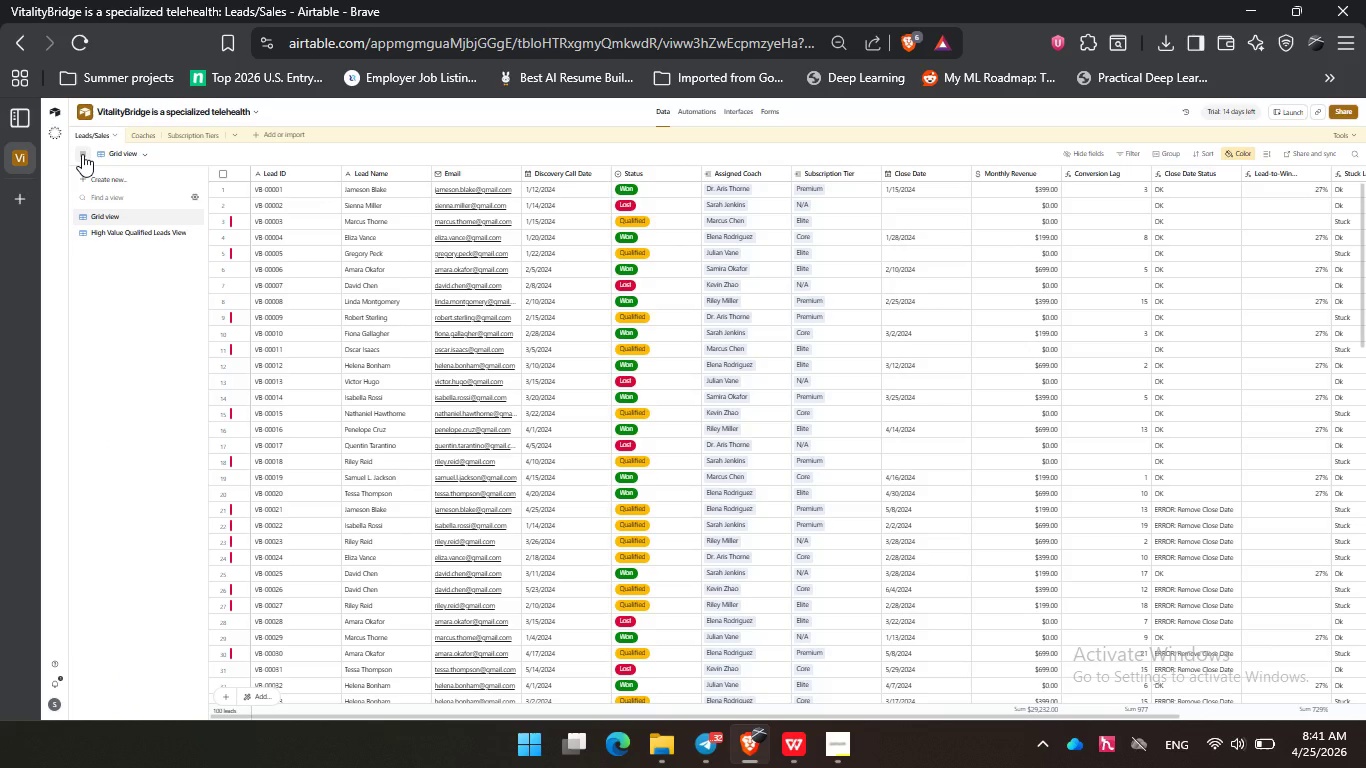 
left_click([82, 154])
 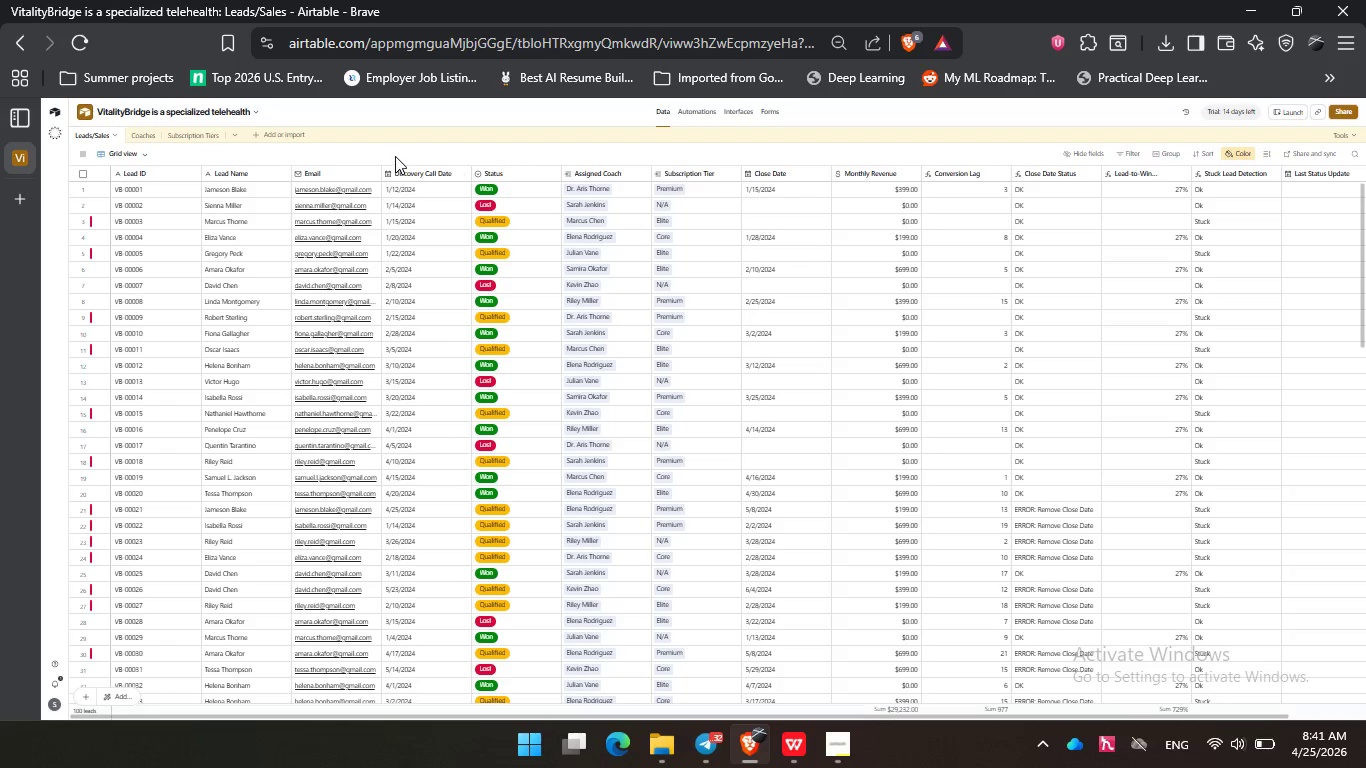 
hold_key(key=ControlLeft, duration=1.77)
scroll: coordinate [395, 156], scroll_direction: up, amount: 1.0
 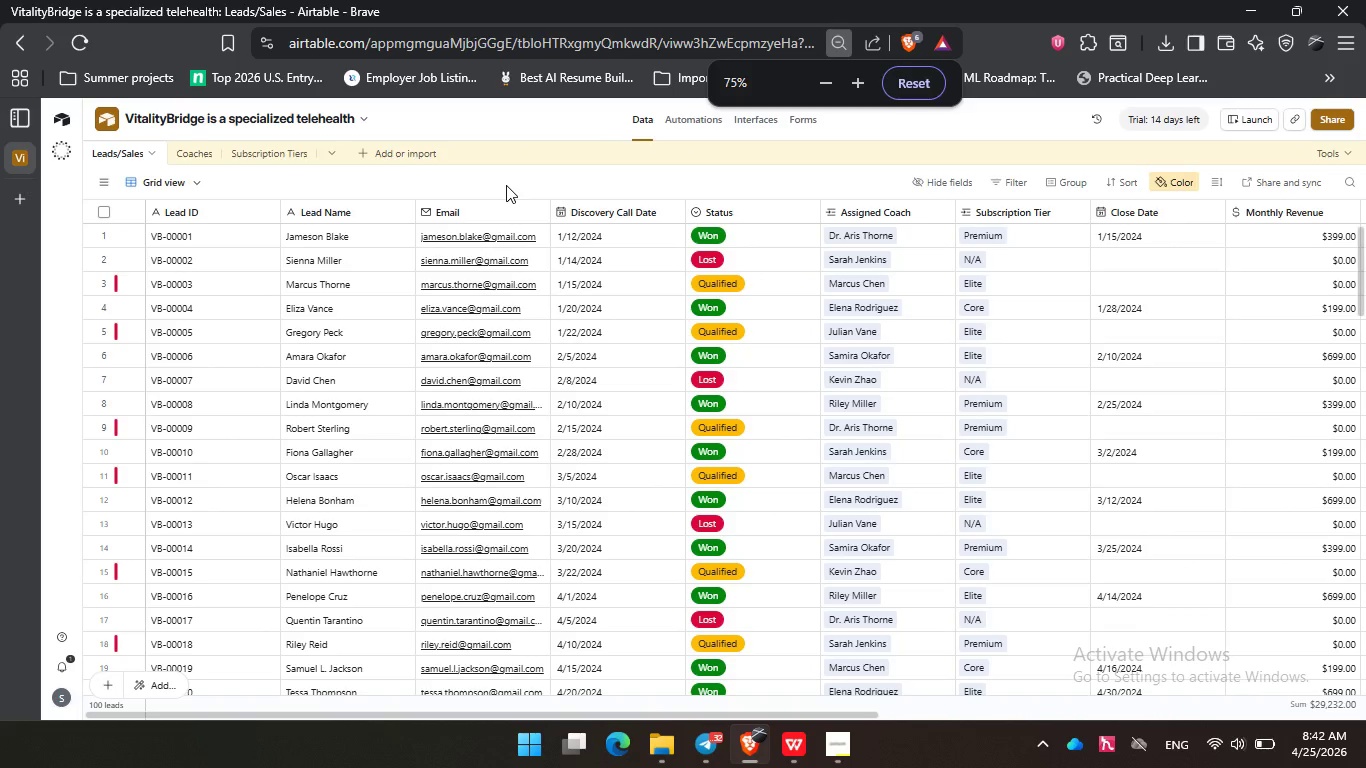 
hold_key(key=ControlLeft, duration=0.44)
scroll: coordinate [506, 185], scroll_direction: up, amount: 1.0
 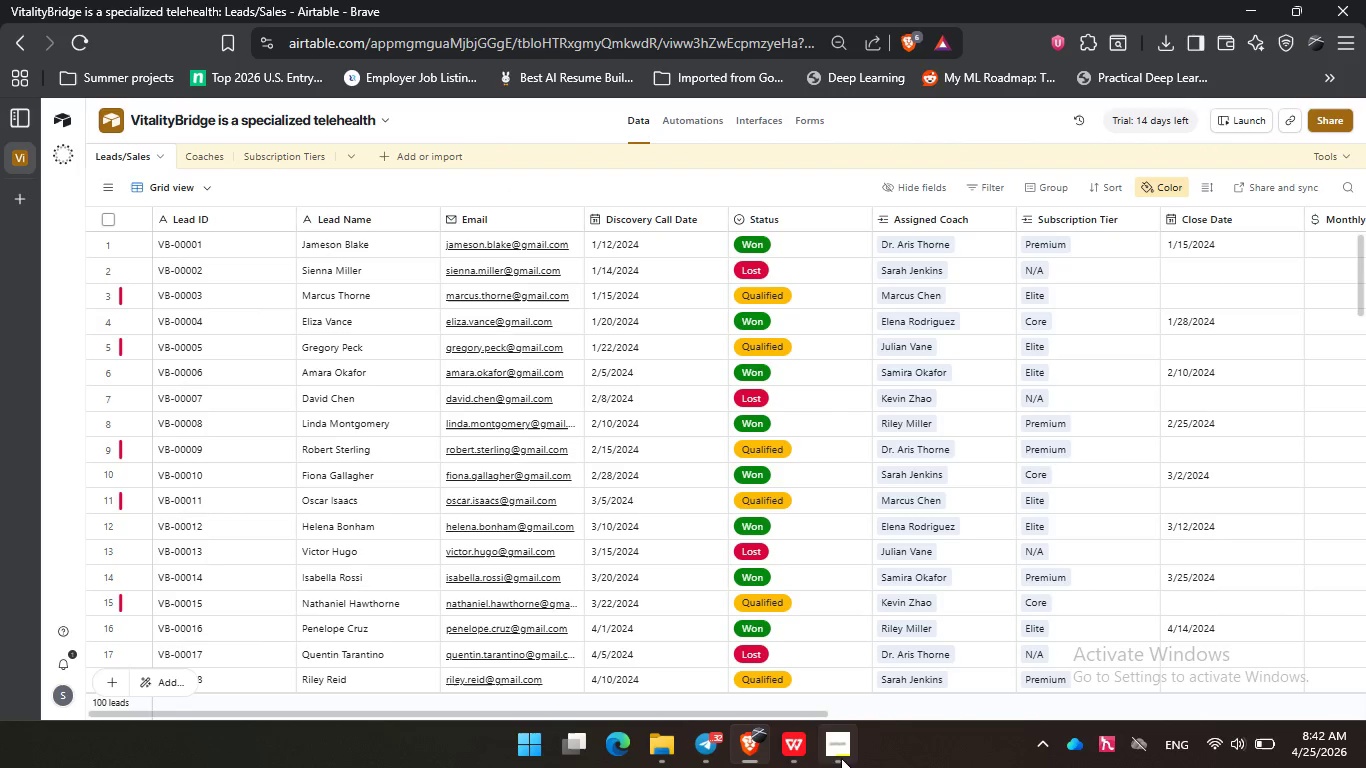 
double_click([832, 753])